 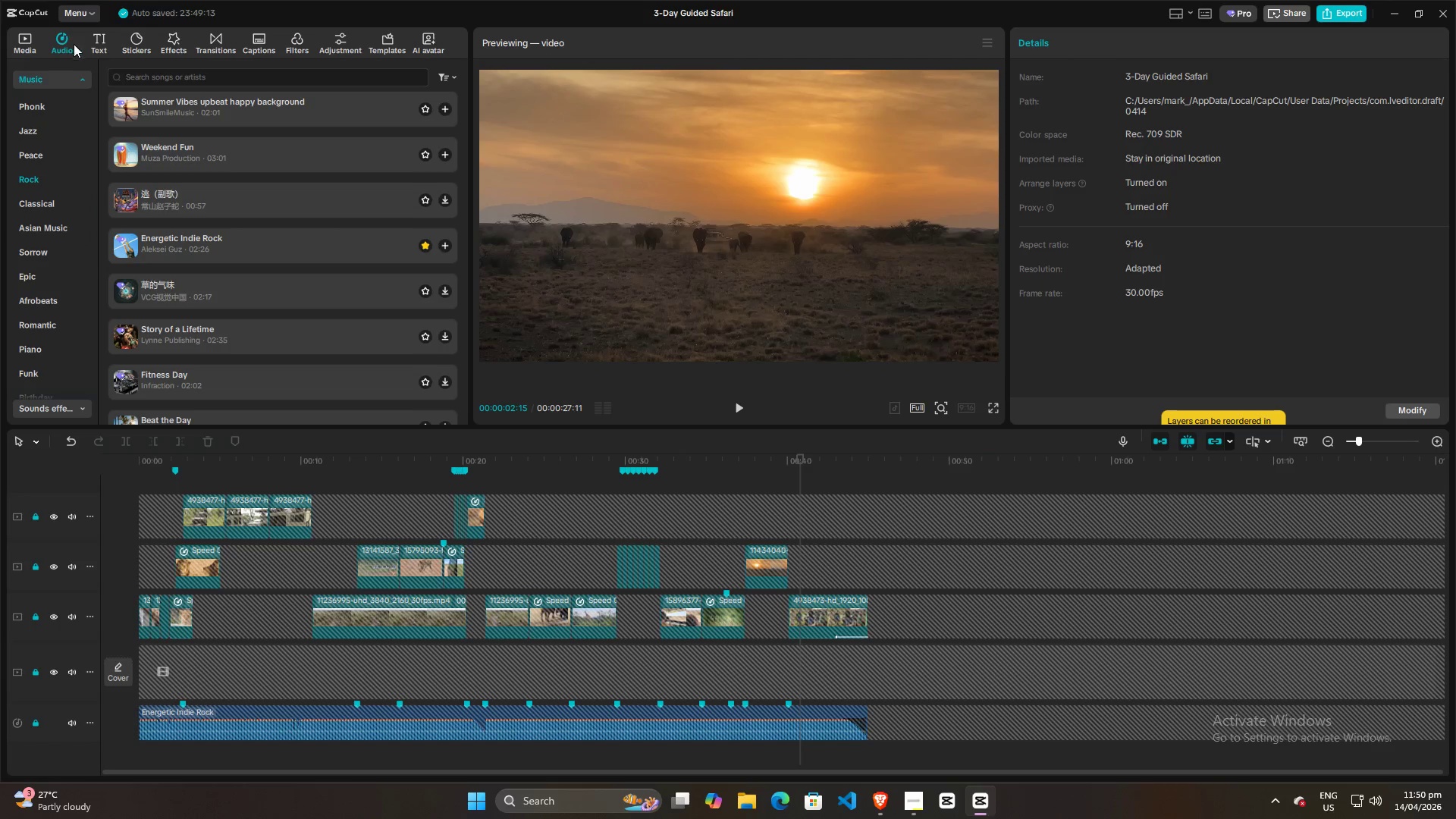 
left_click([222, 80])
 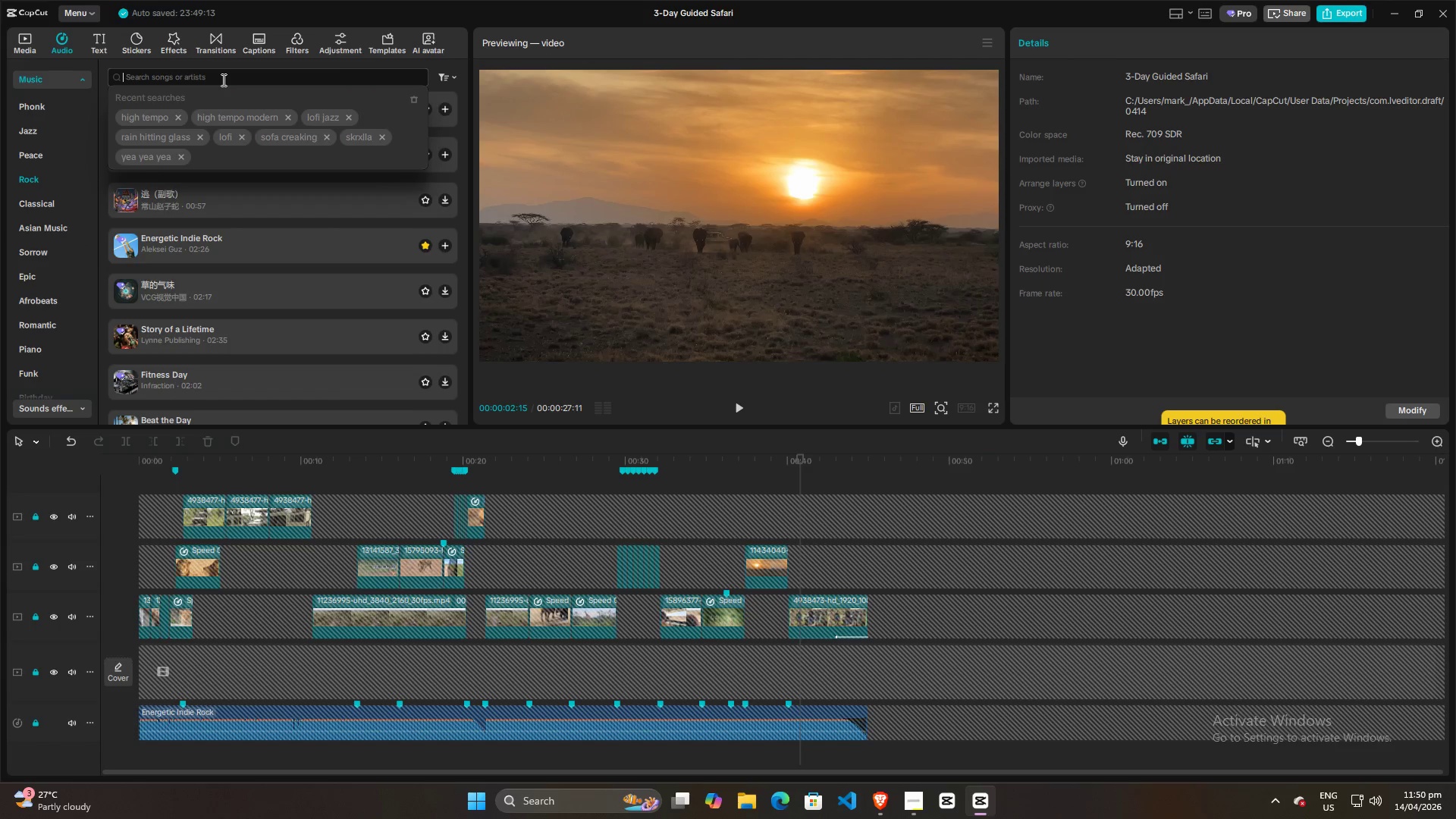 
type(caera)
key(Backspace)
key(Backspace)
key(Backspace)
 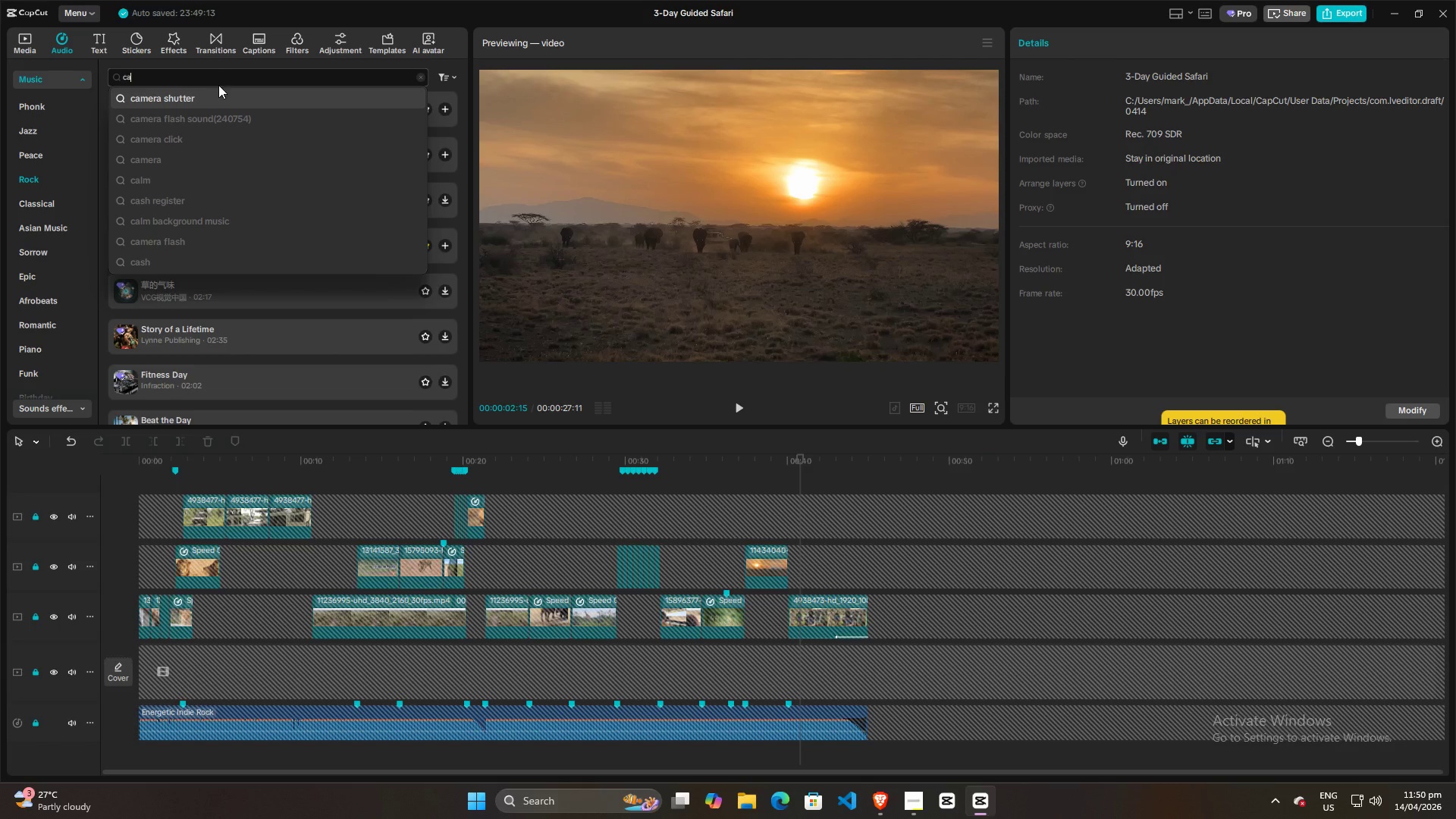 
left_click([218, 90])
 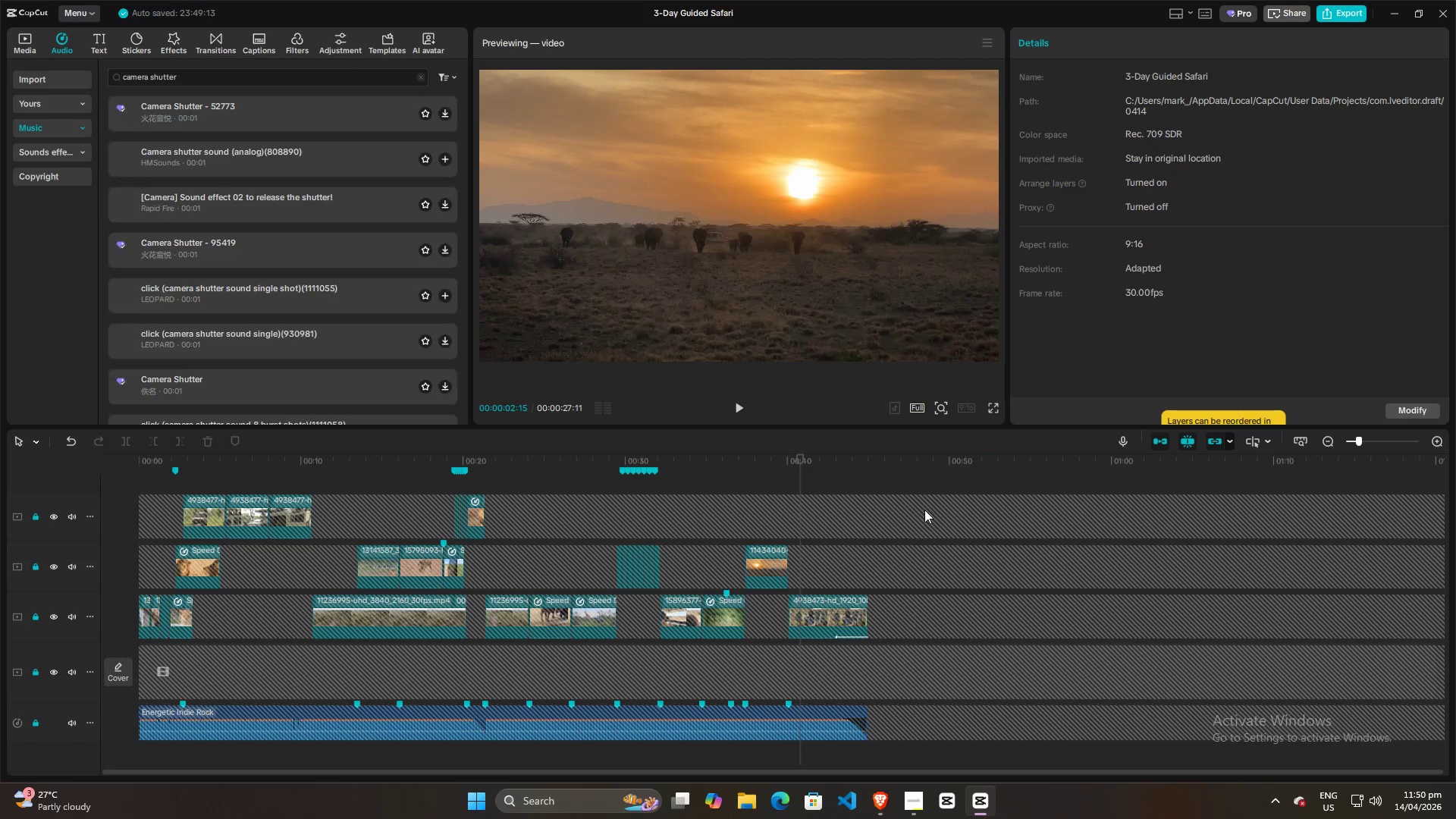 
left_click([761, 483])
 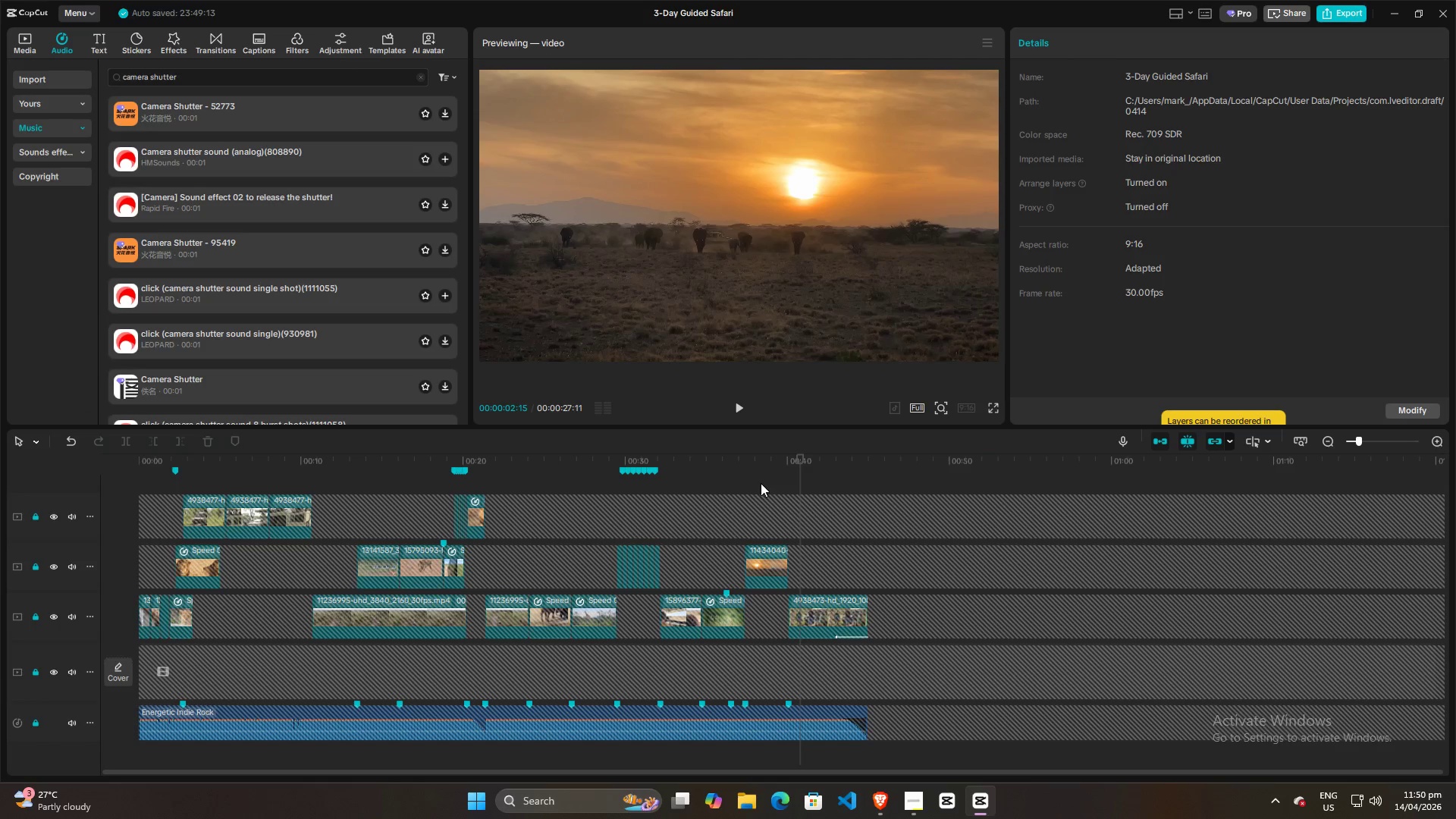 
key(Space)
 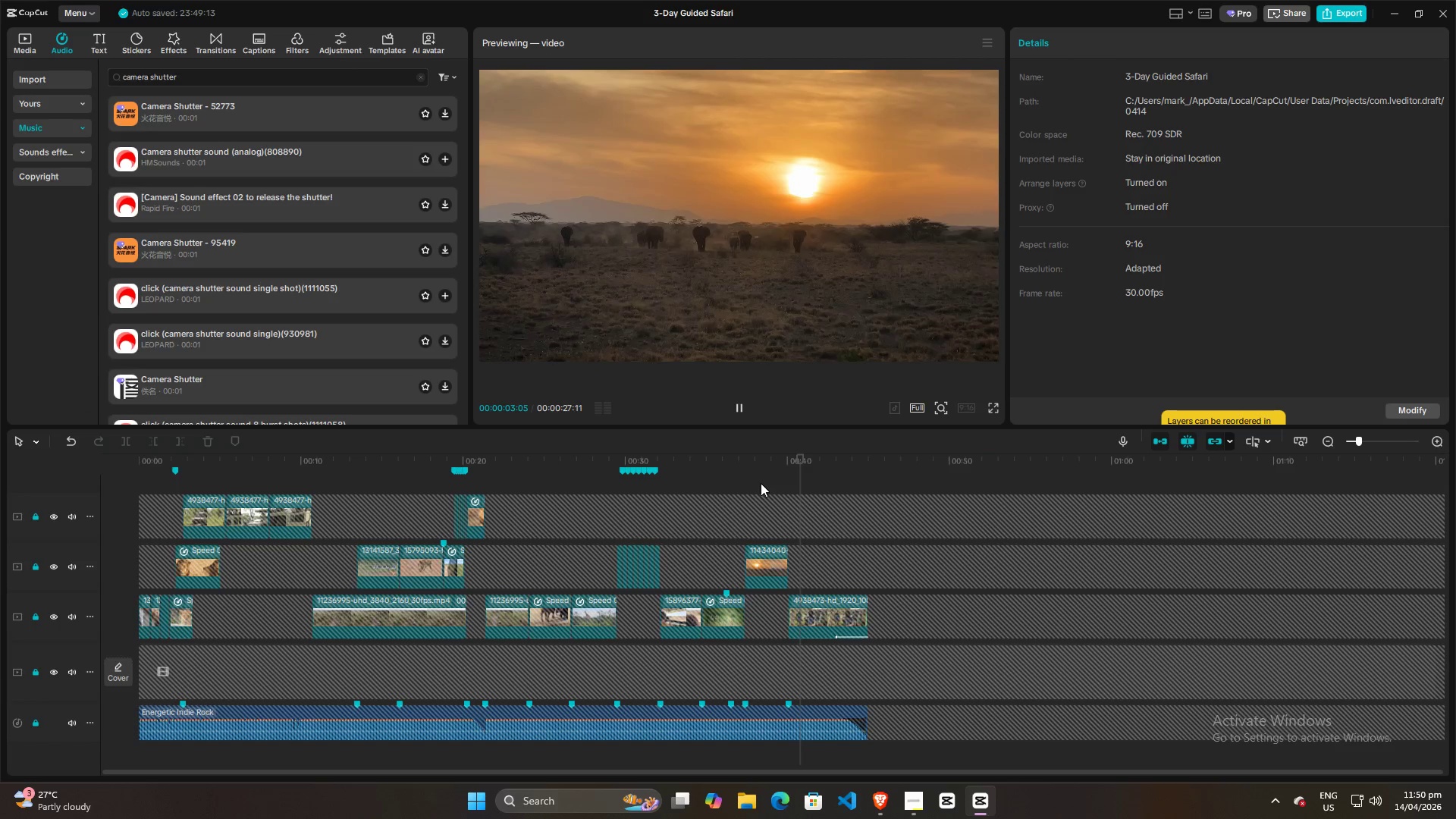 
key(Space)
 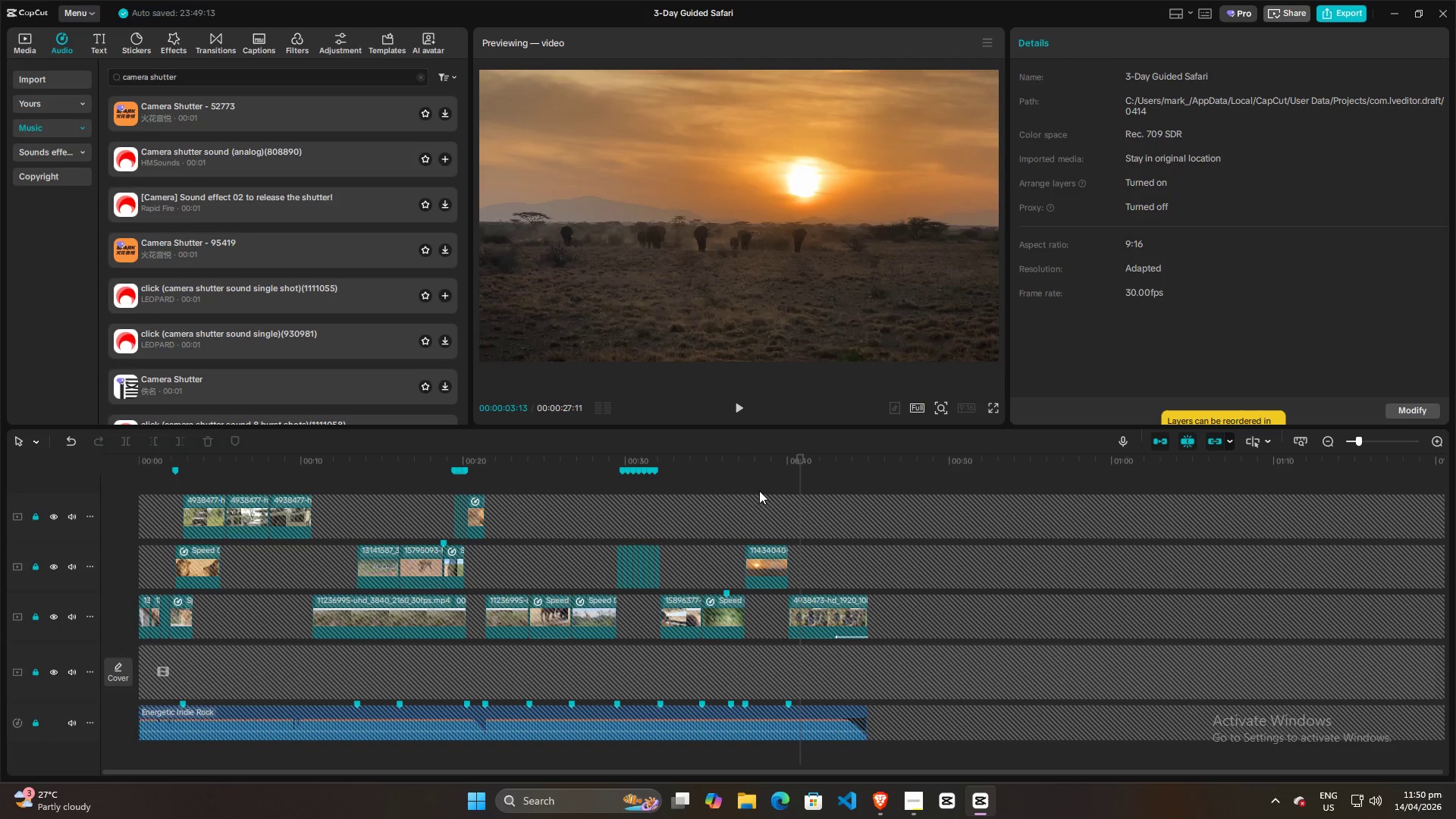 
left_click([758, 491])
 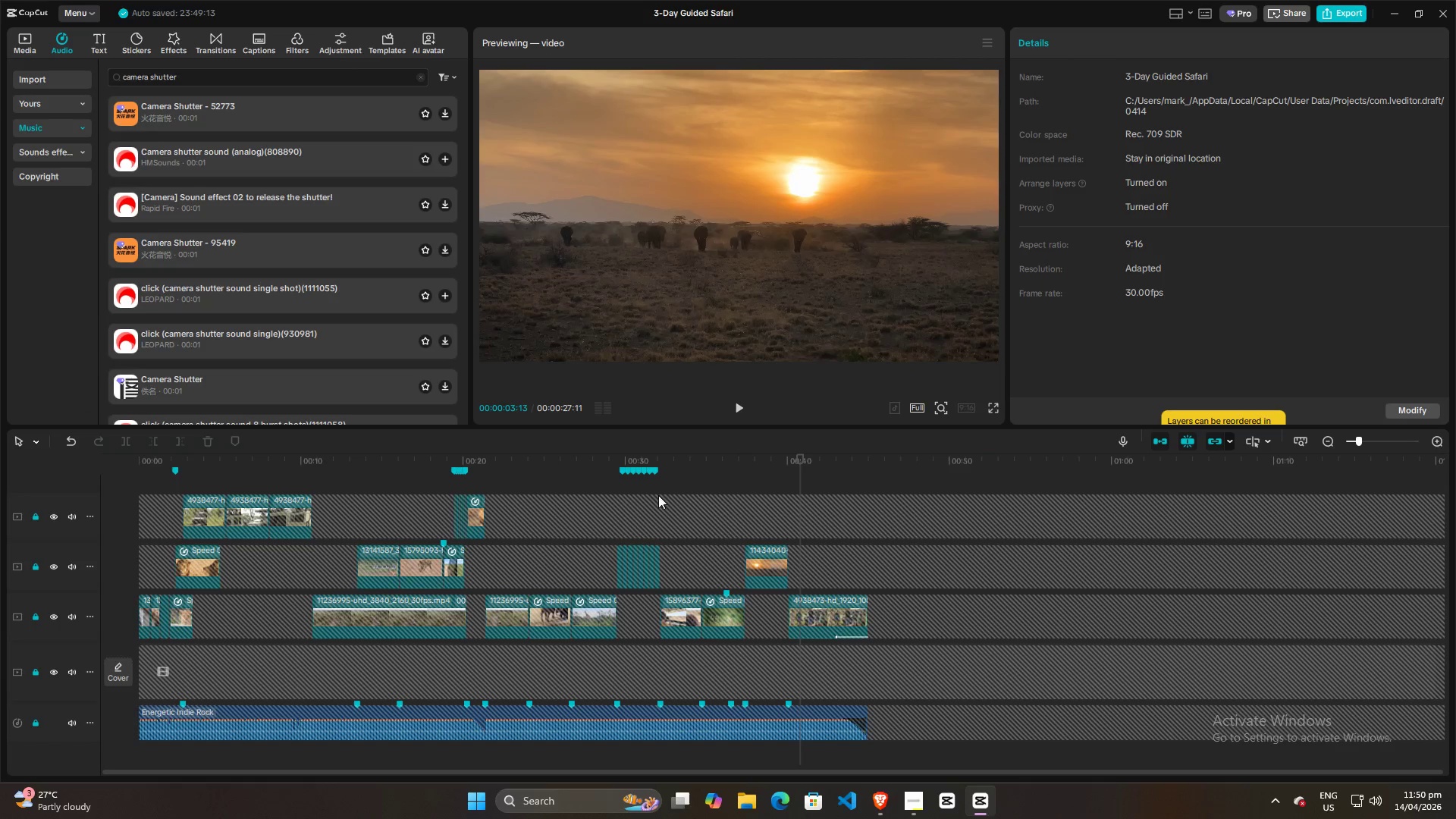 
left_click([656, 480])
 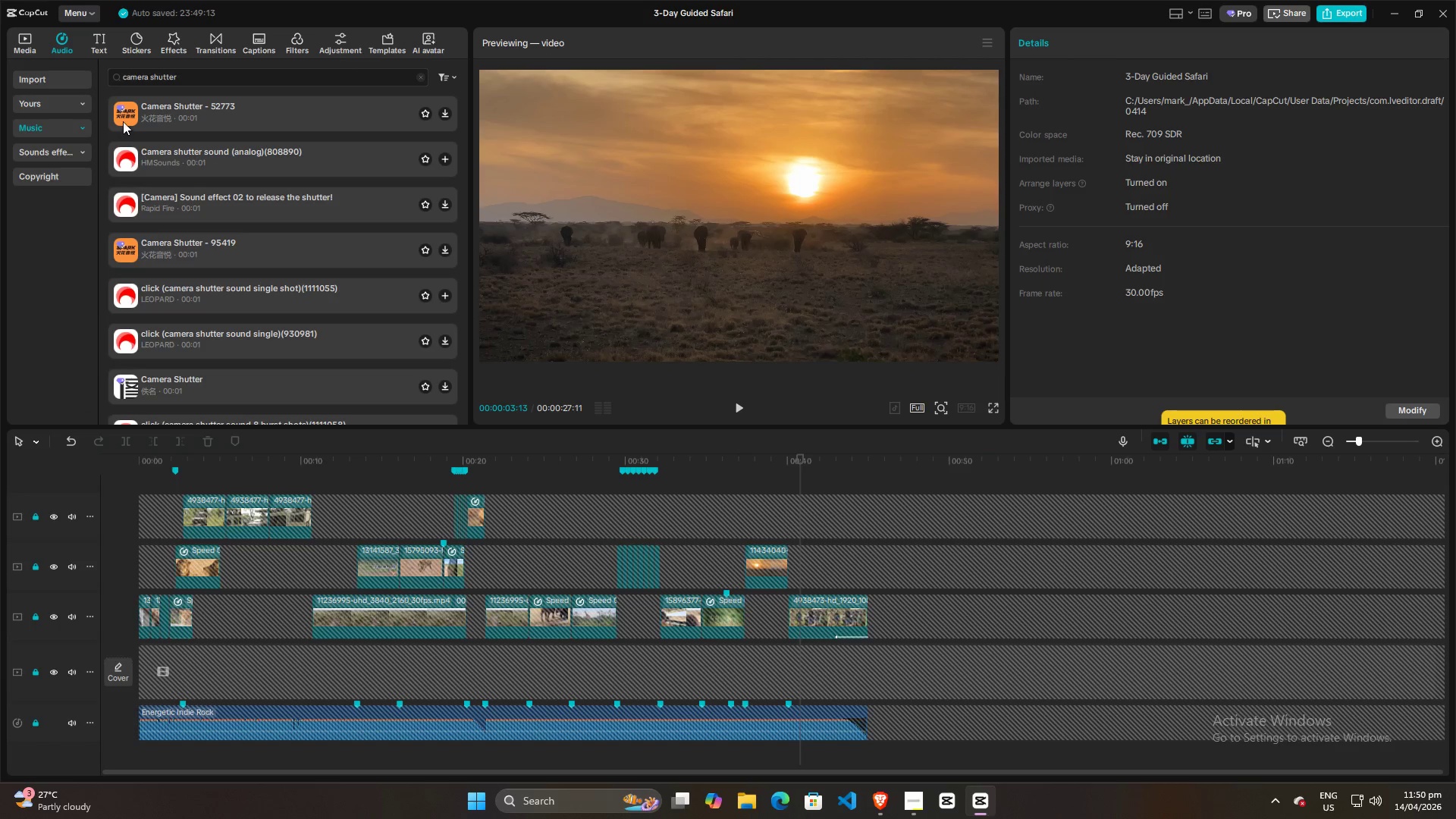 
left_click([123, 117])
 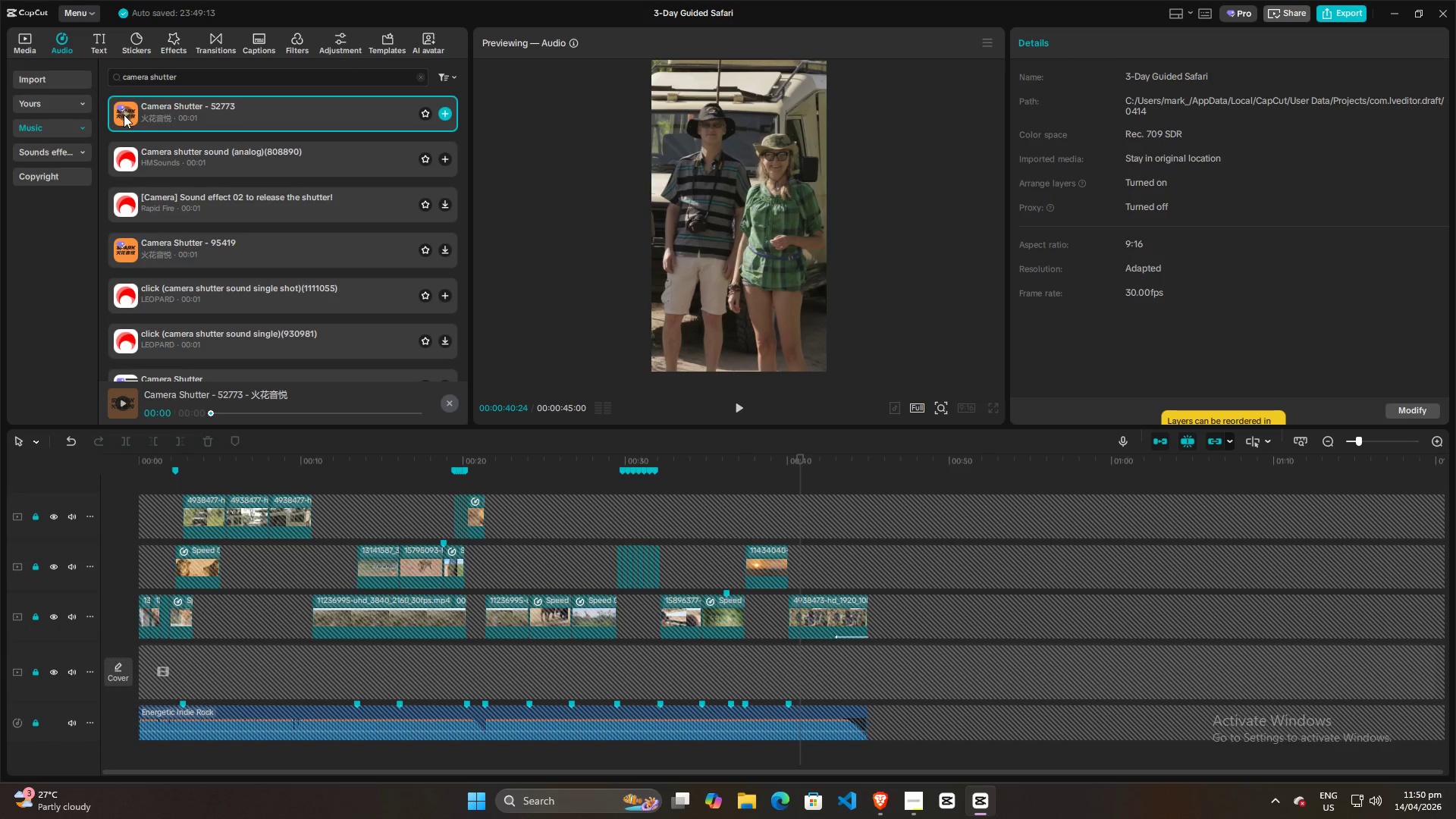 
left_click([123, 157])
 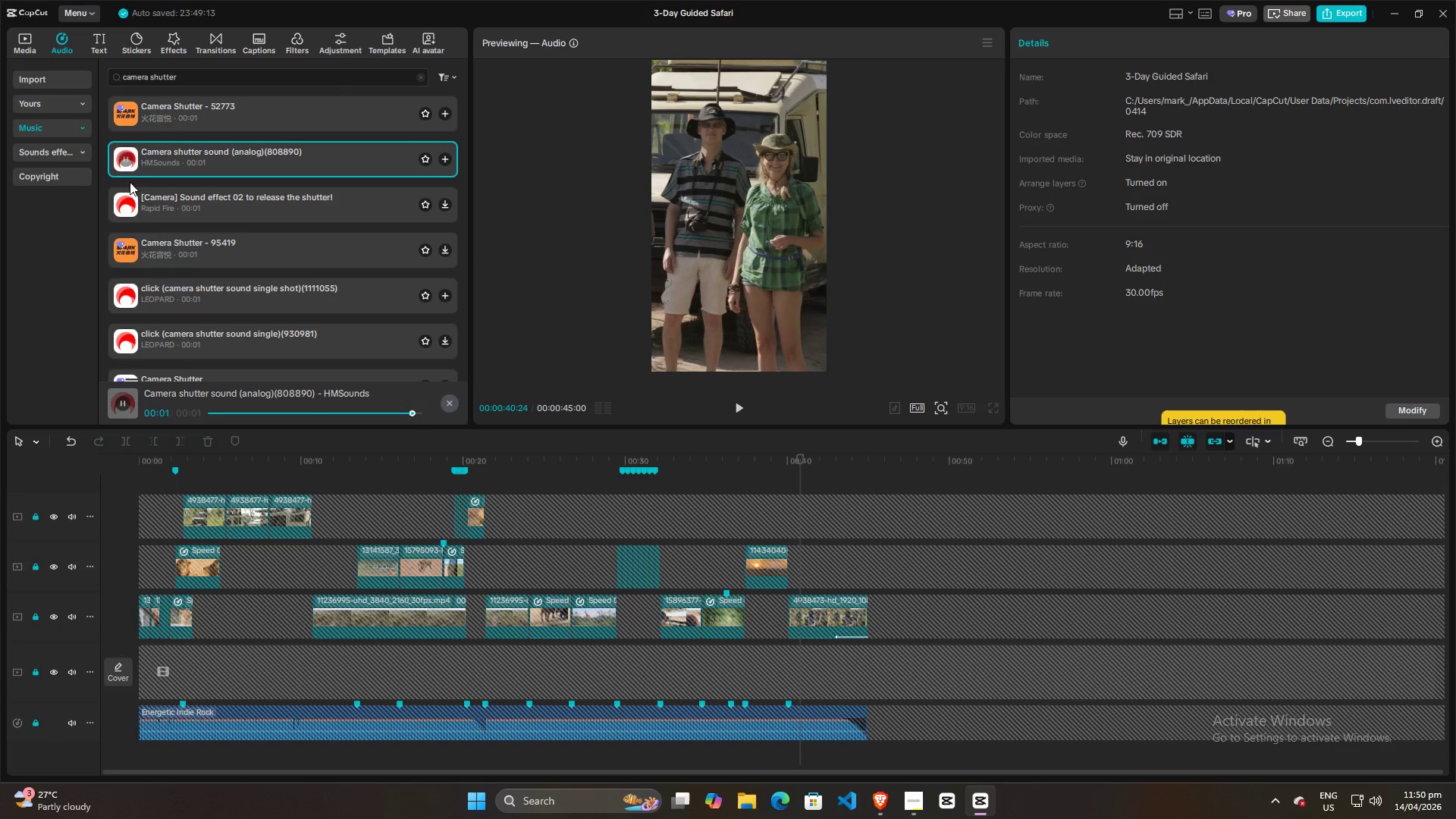 
left_click([131, 209])
 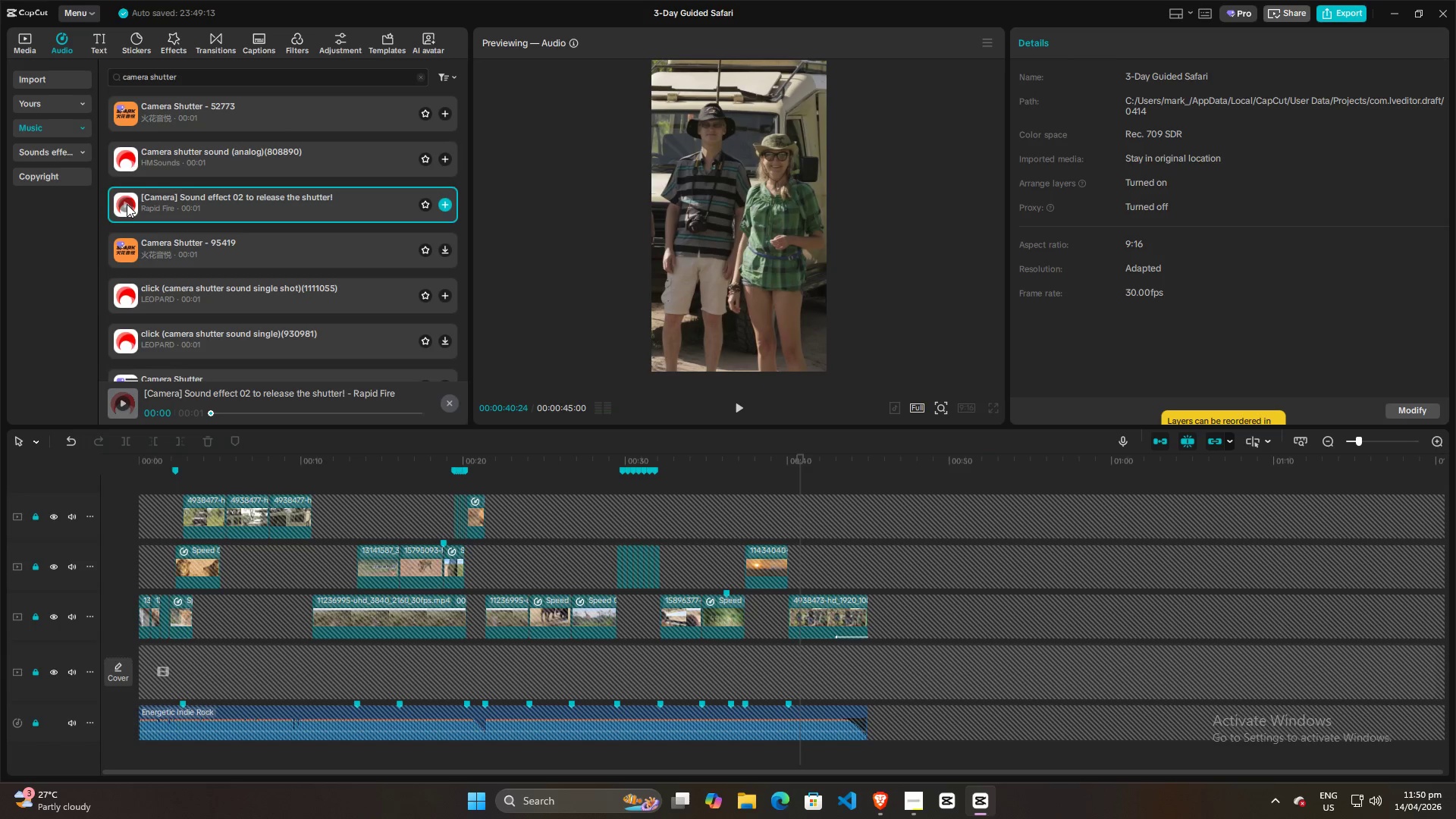 
left_click([124, 248])
 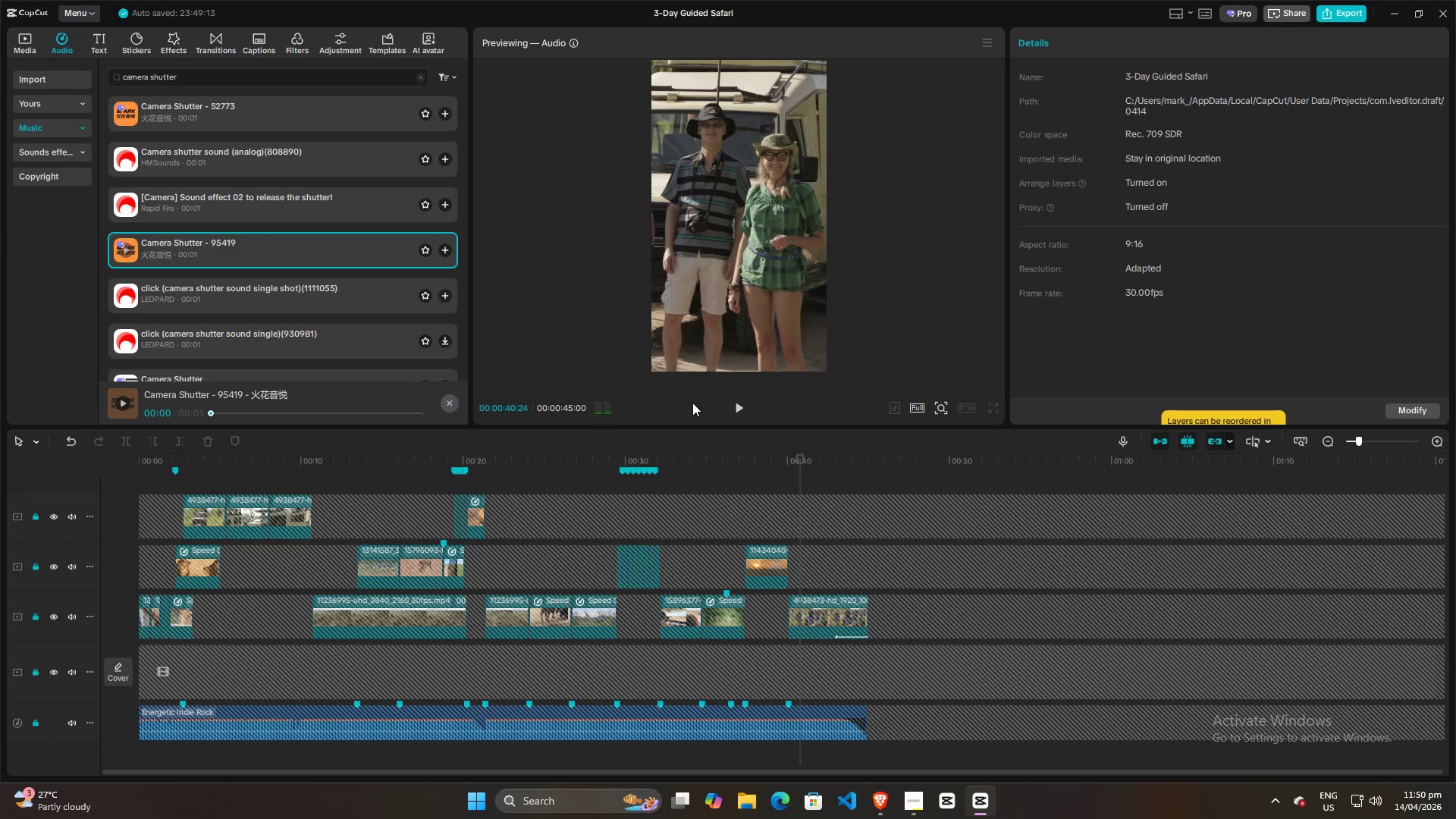 
left_click([689, 475])
 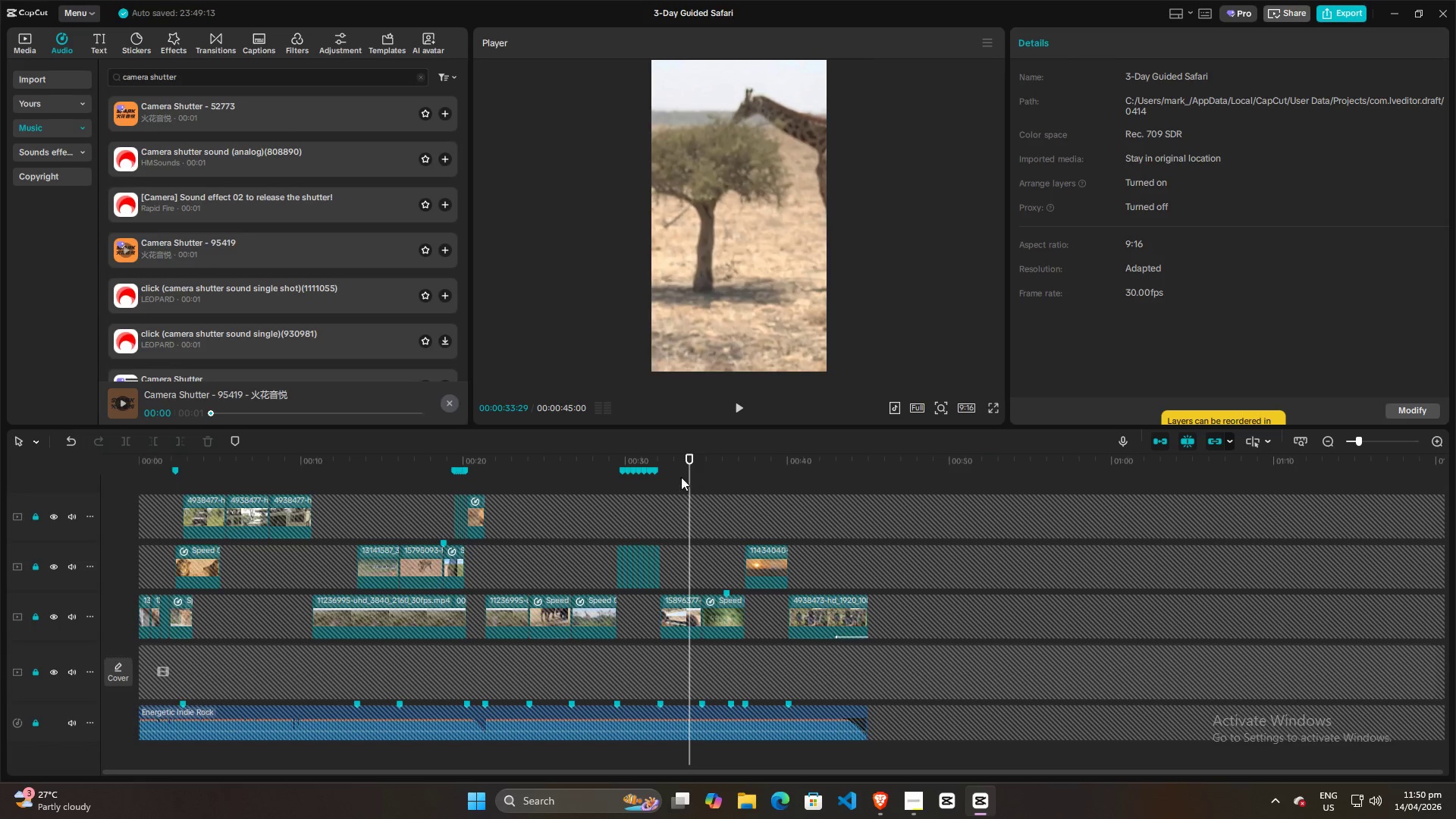 
left_click([673, 477])
 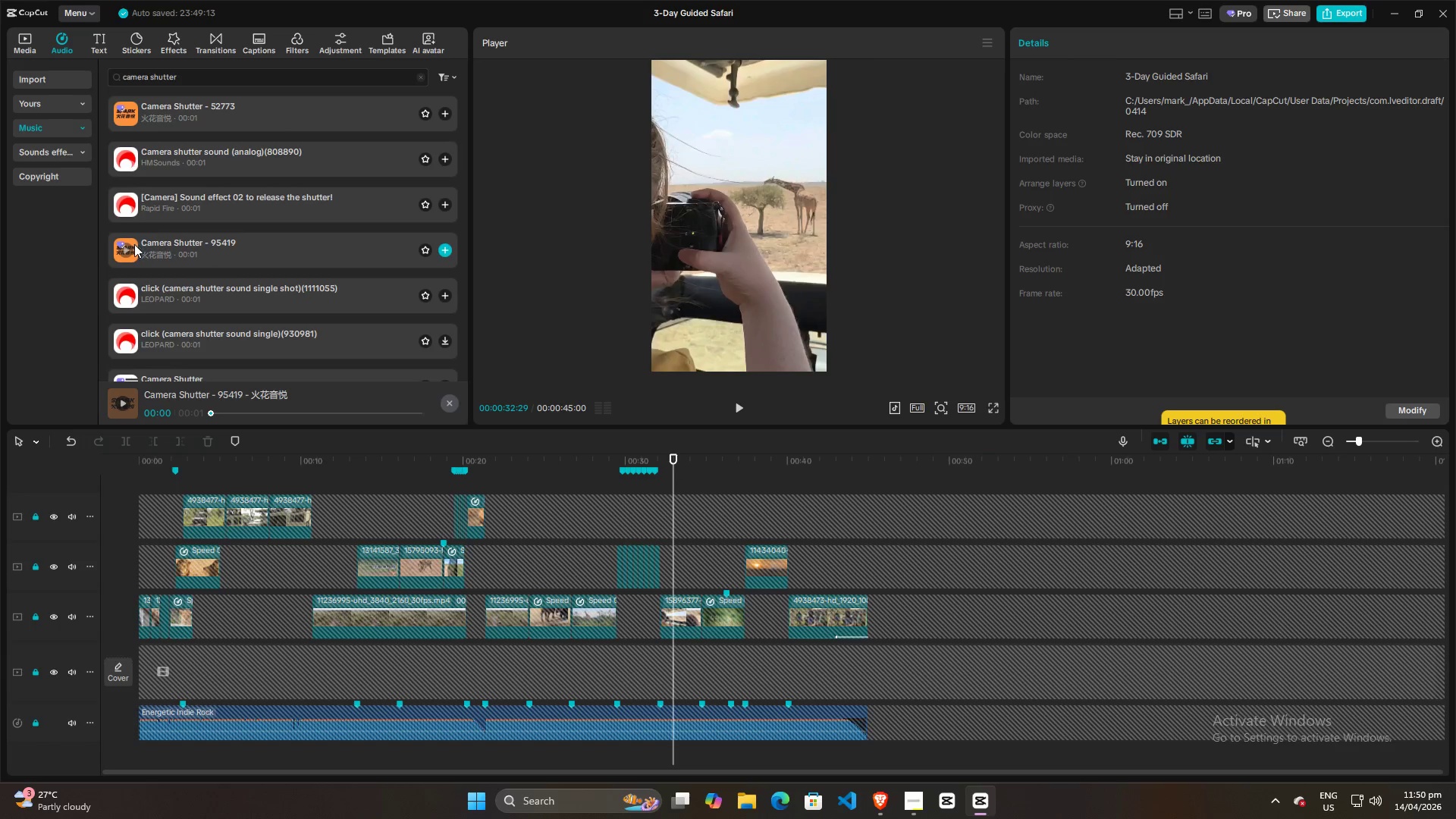 
left_click([124, 205])
 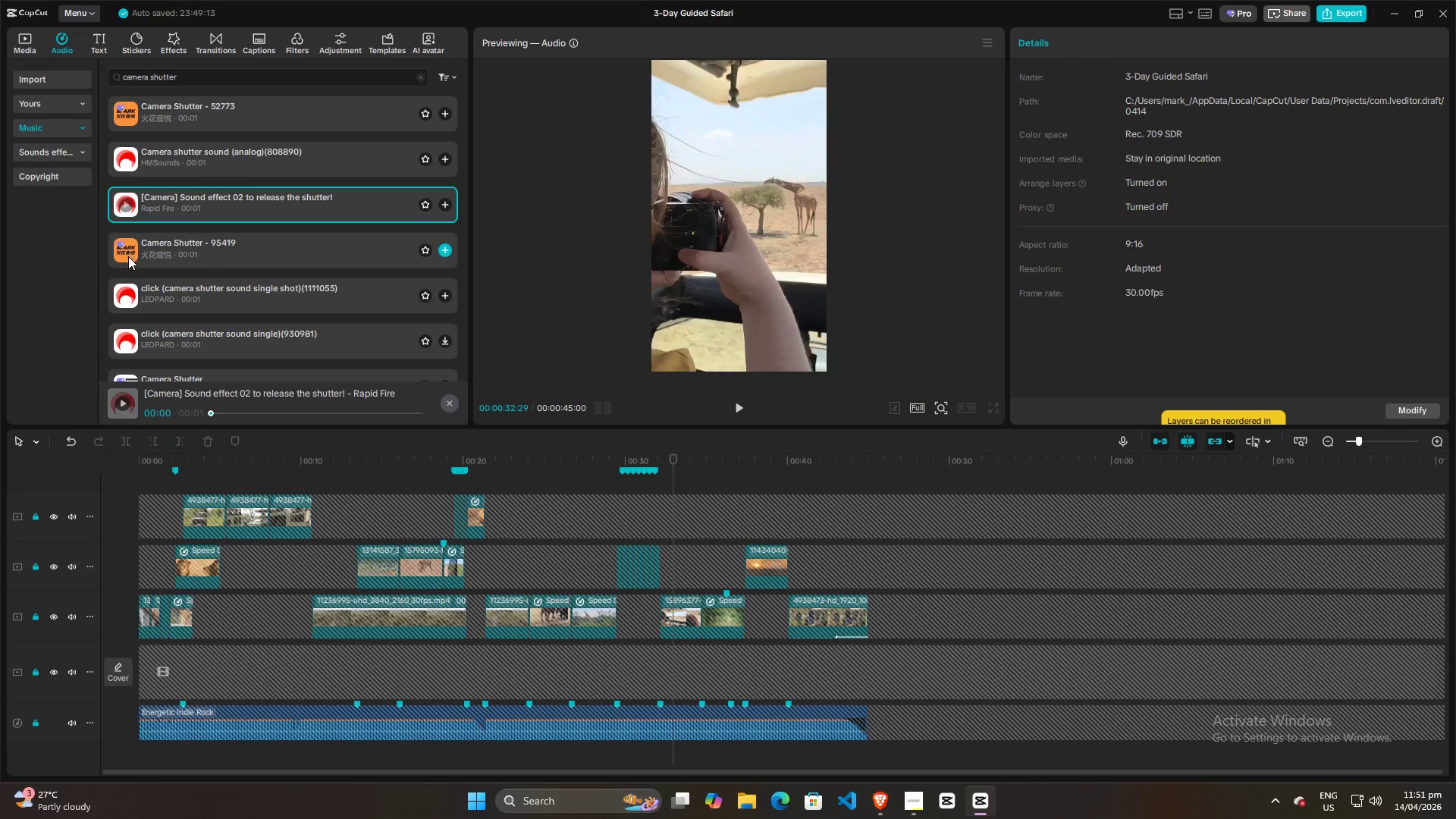 
left_click([128, 299])
 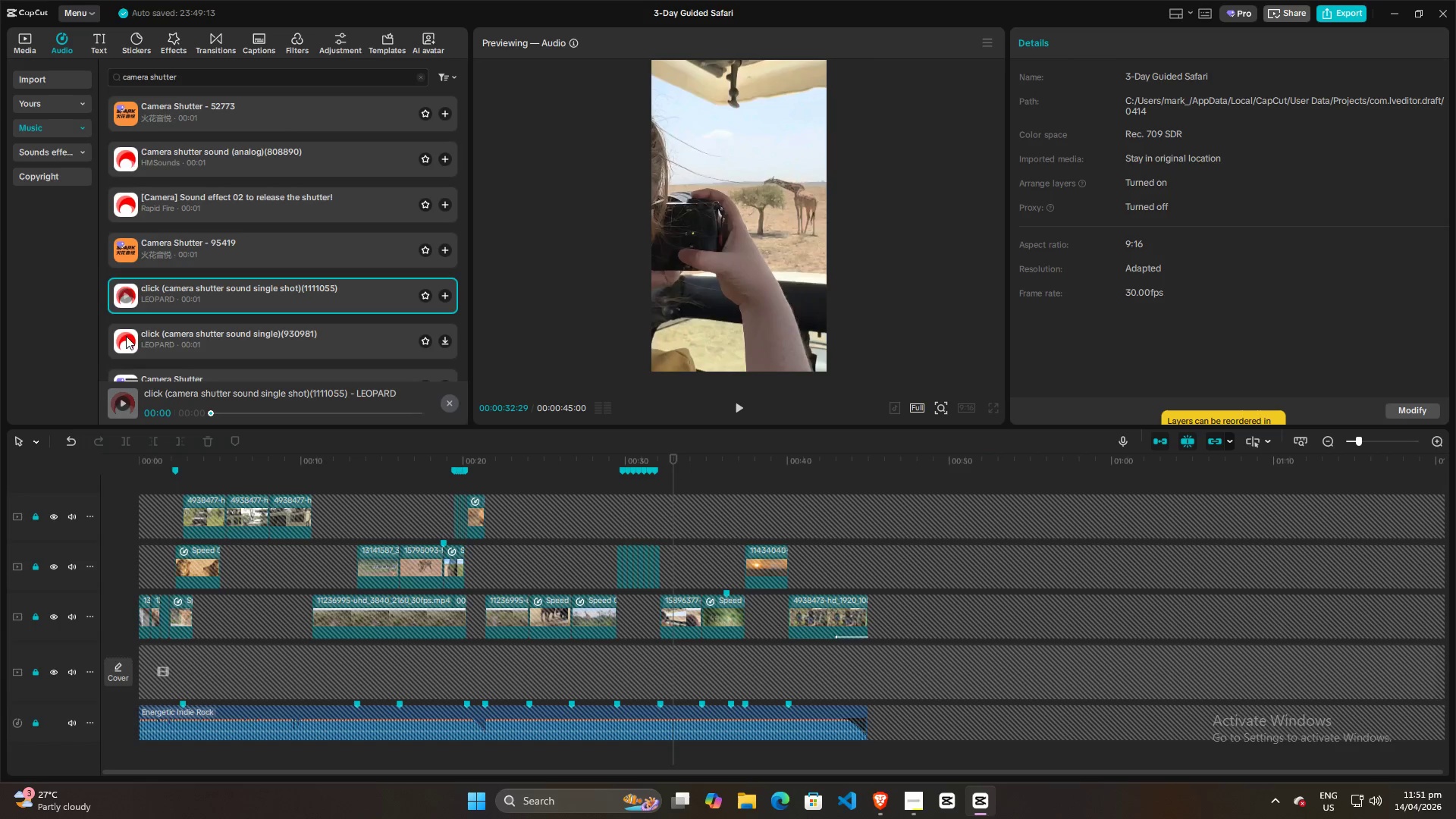 
left_click([122, 345])
 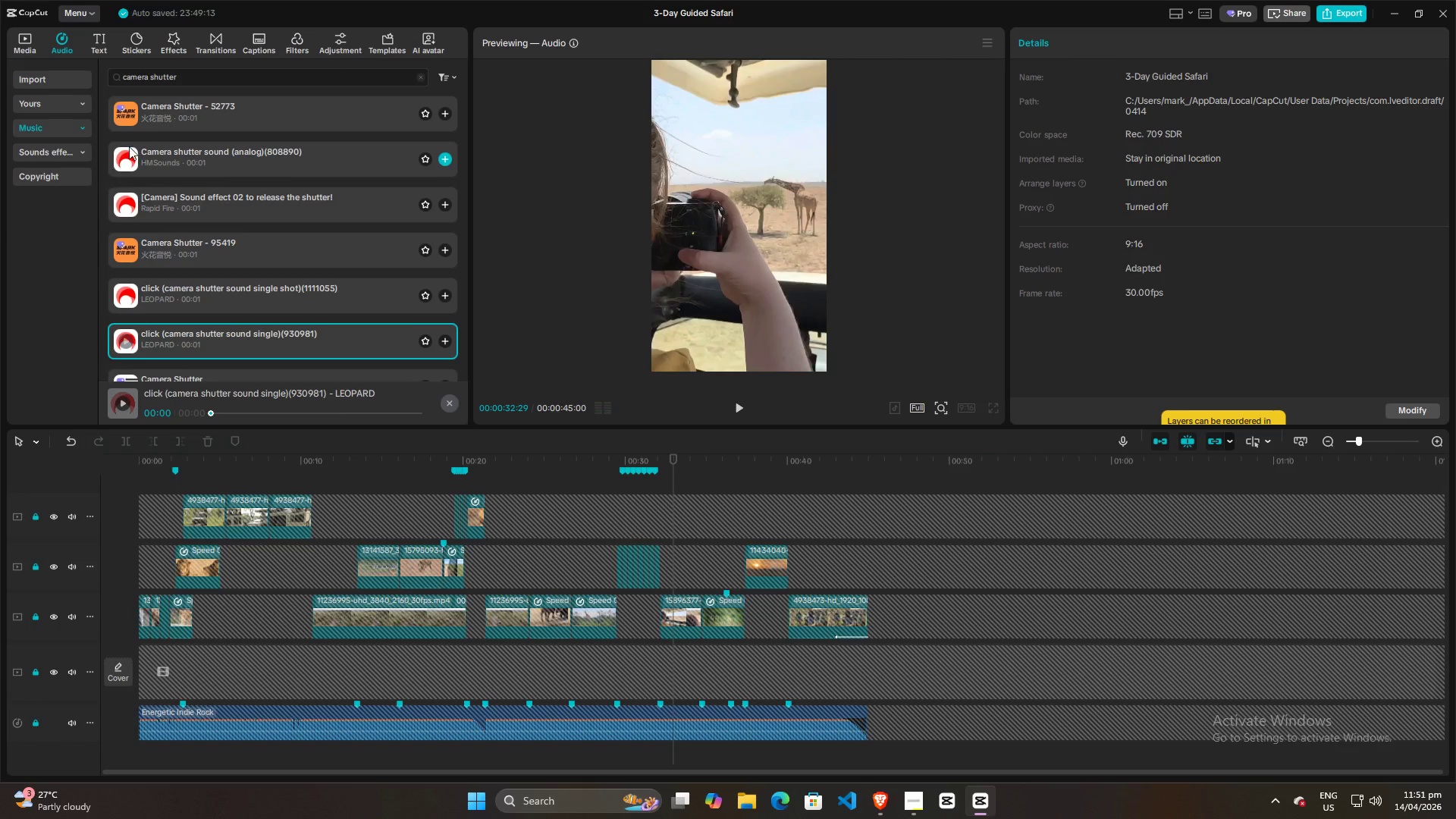 
left_click([129, 118])
 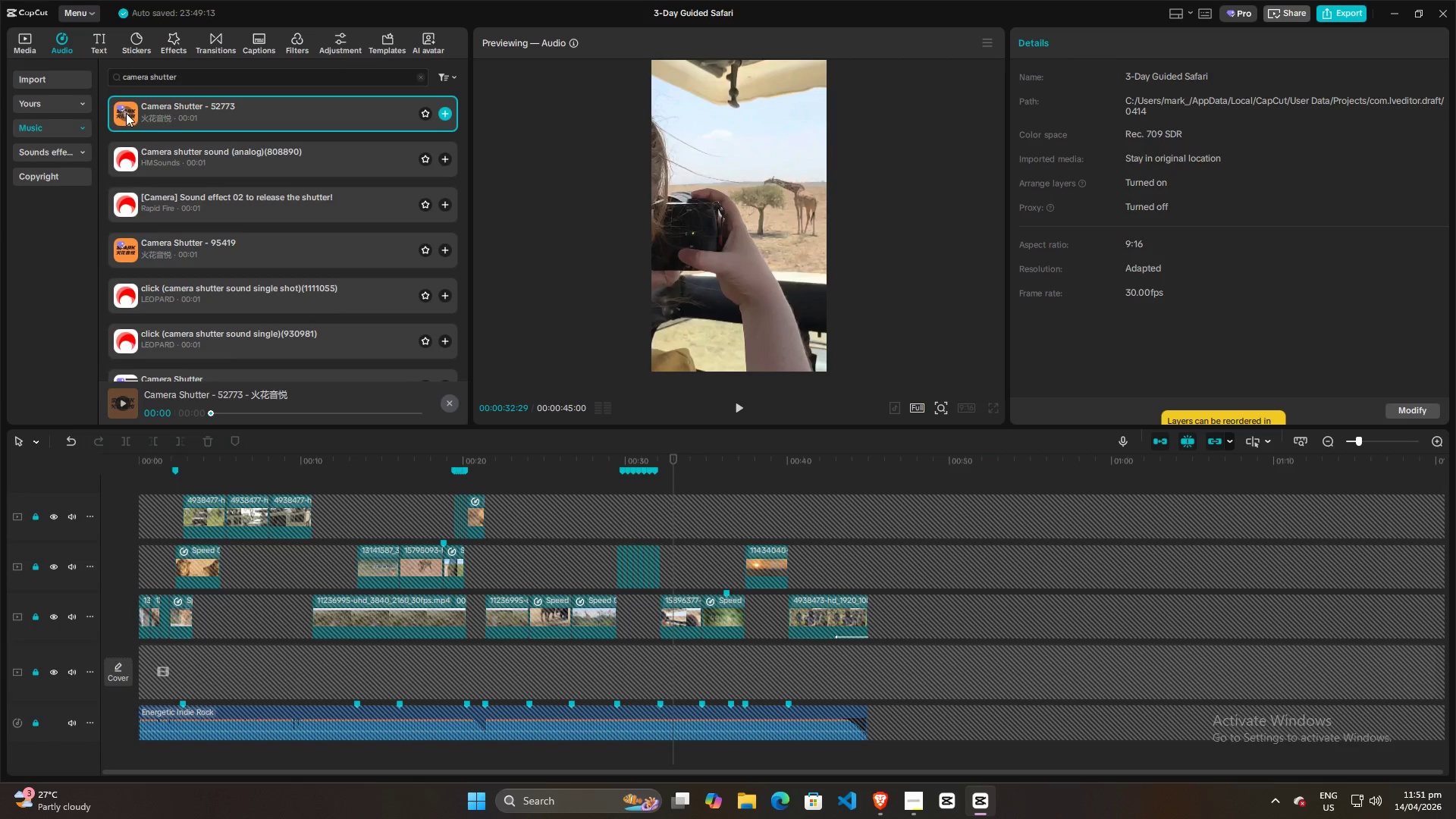 
scroll: coordinate [640, 437], scroll_direction: down, amount: 3.0
 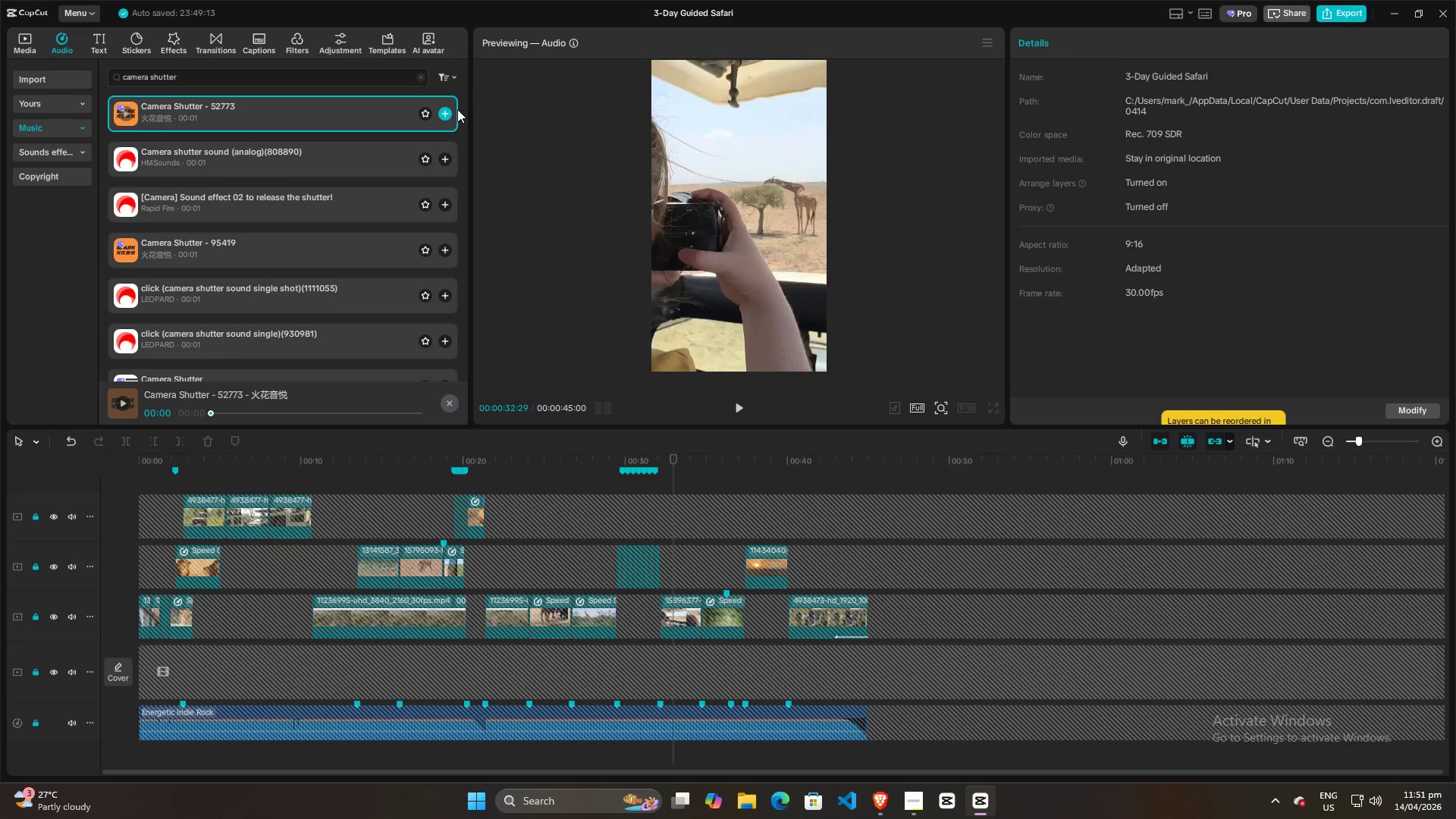 
left_click([447, 109])
 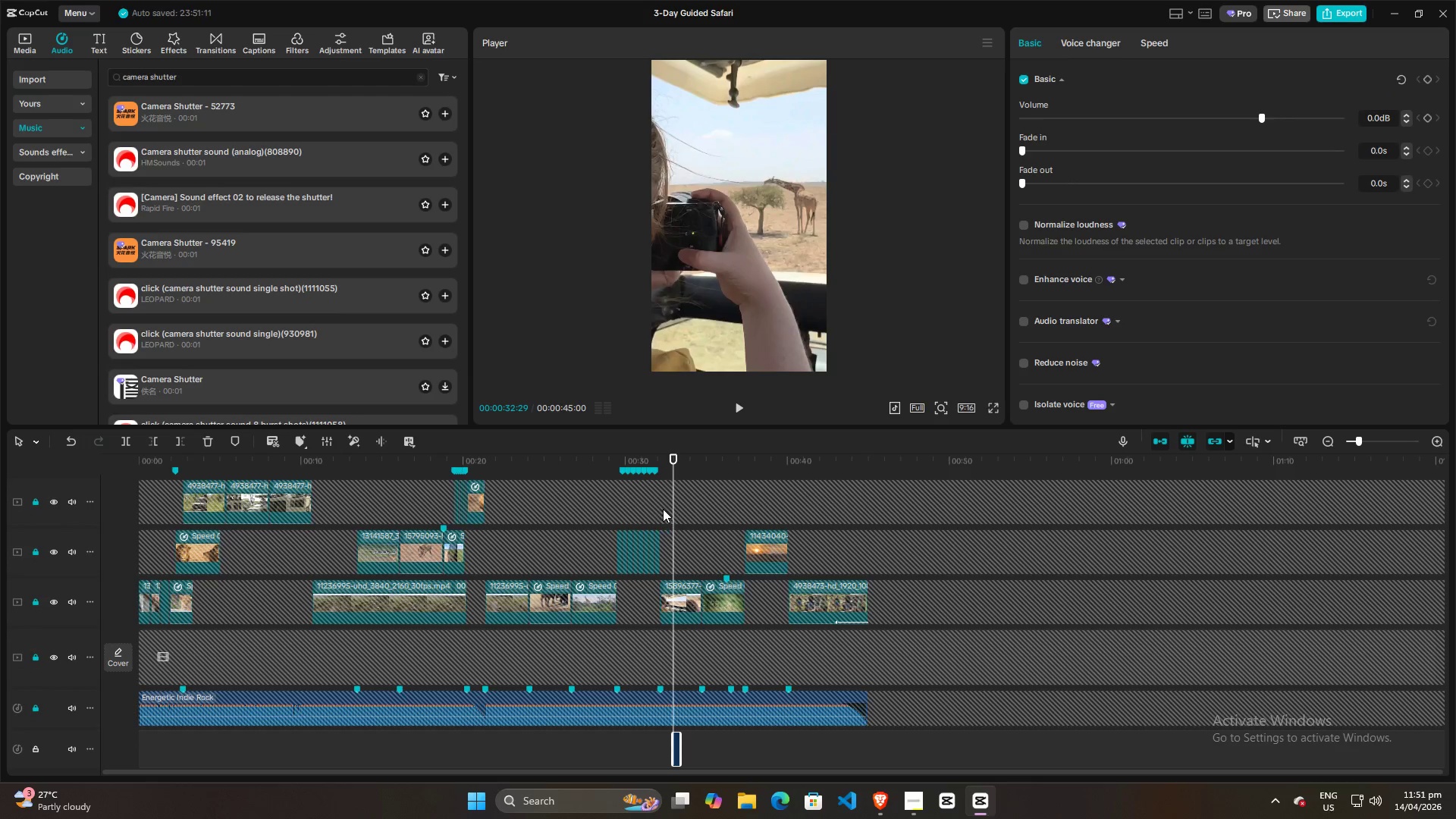 
key(Space)
 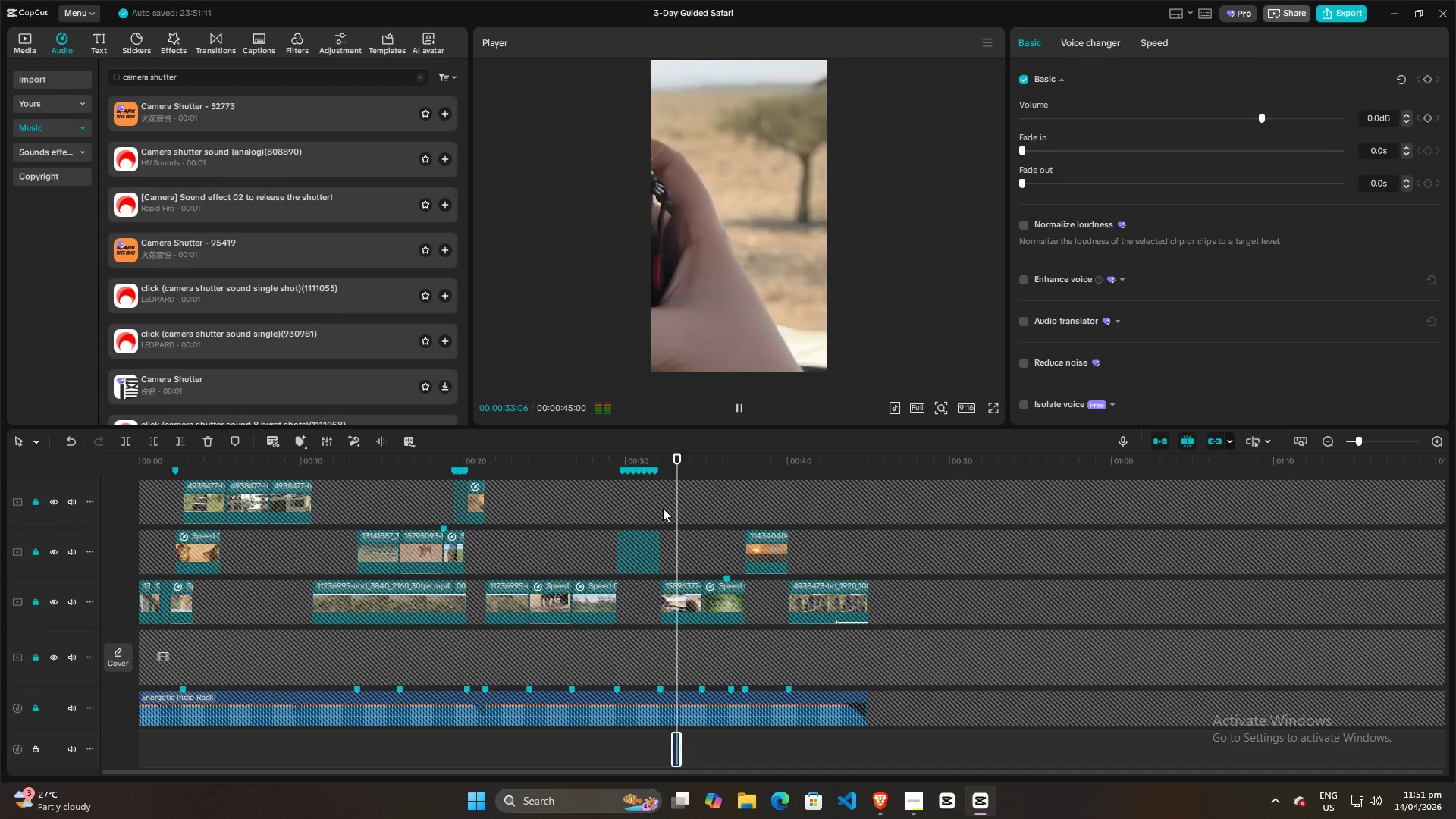 
key(Space)
 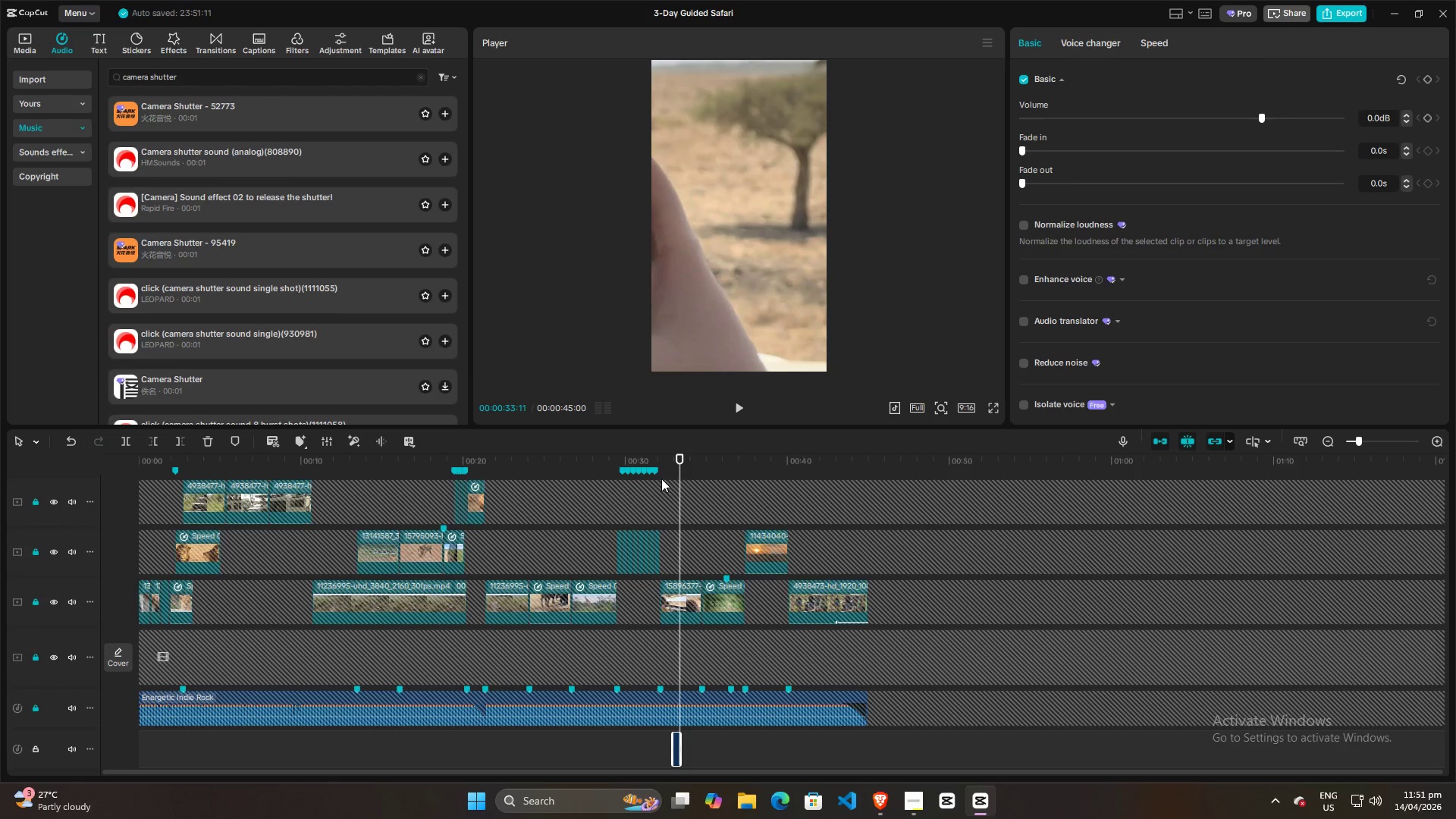 
left_click([662, 472])
 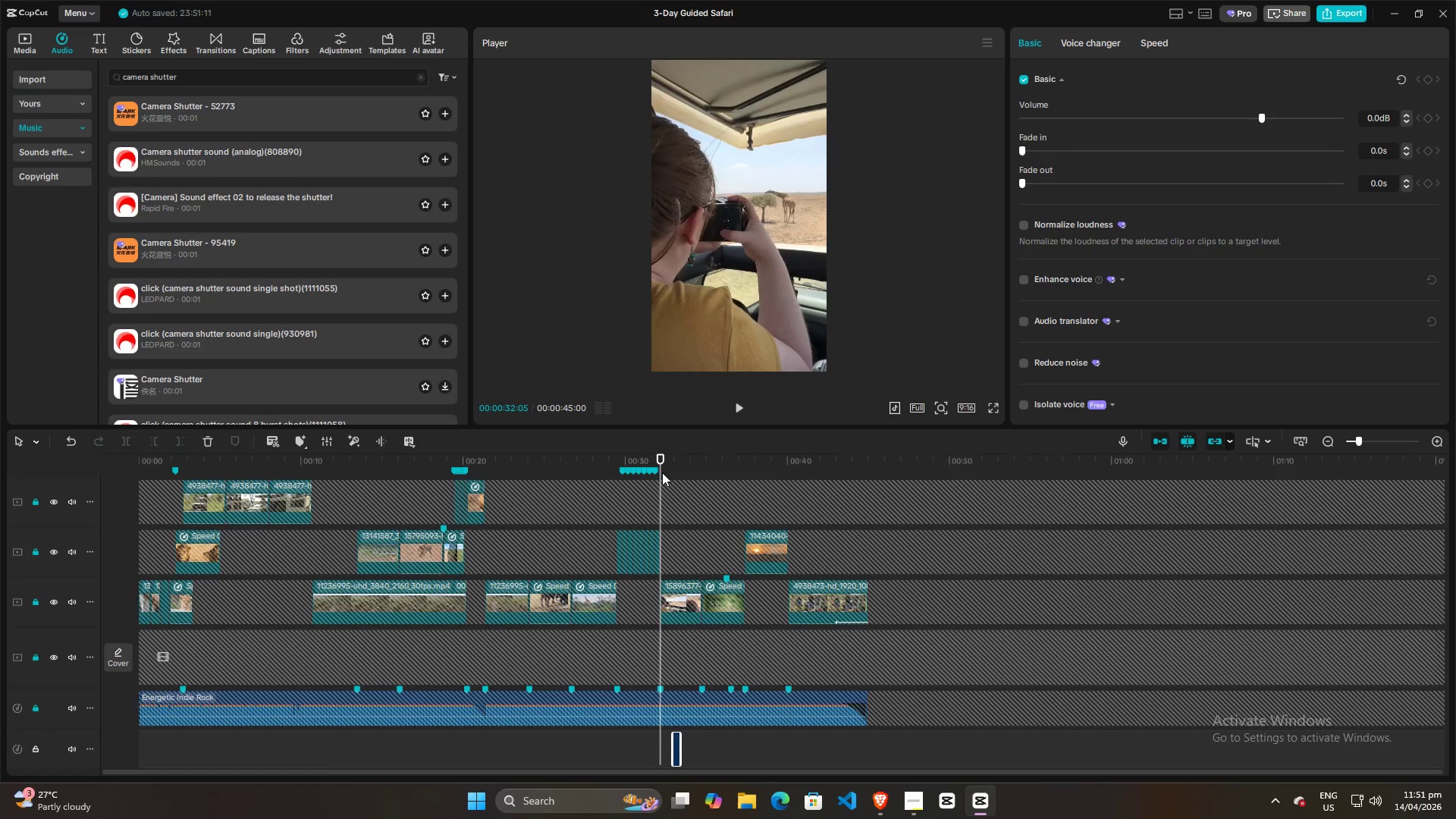 
key(Space)
 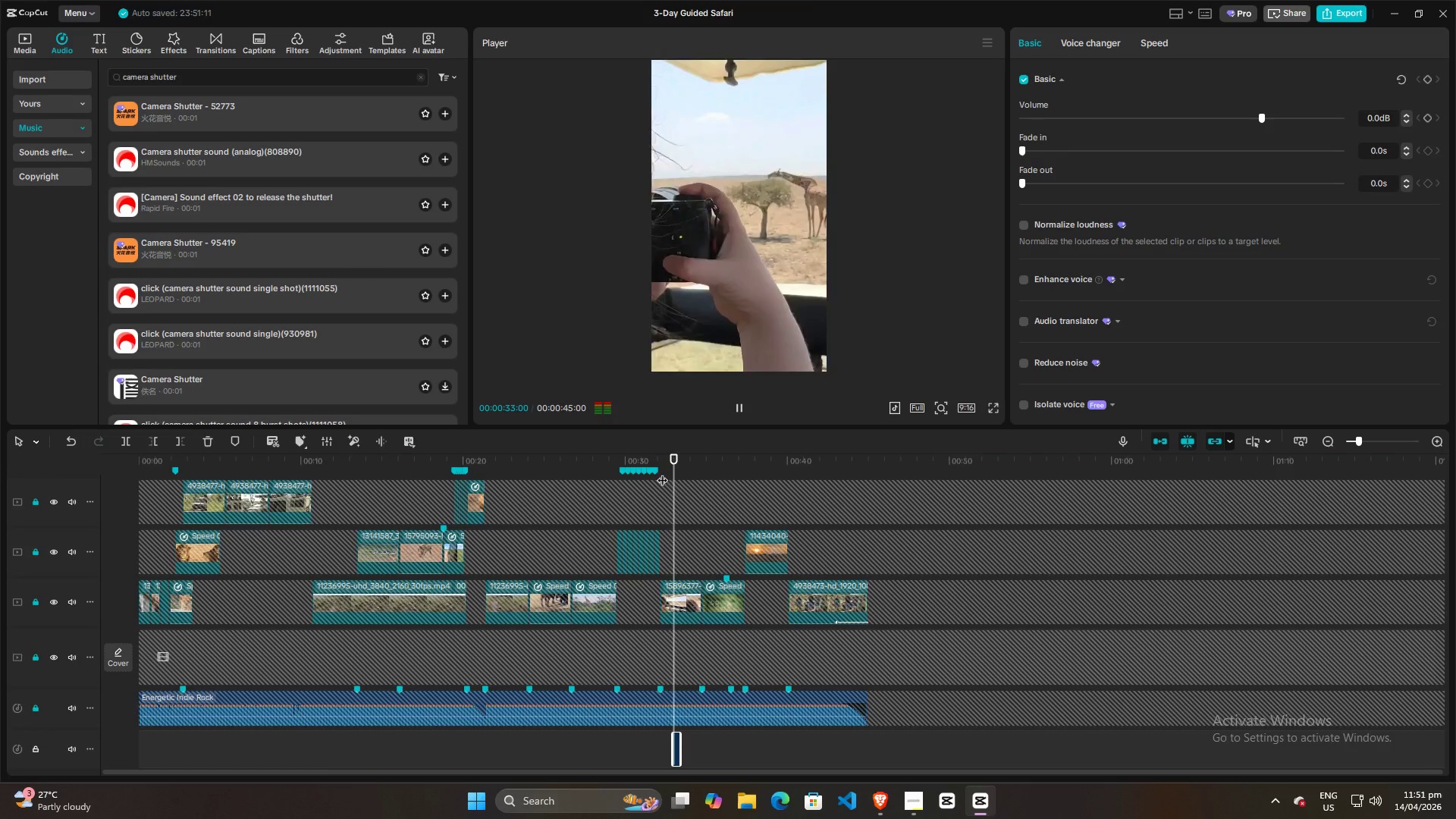 
key(Space)
 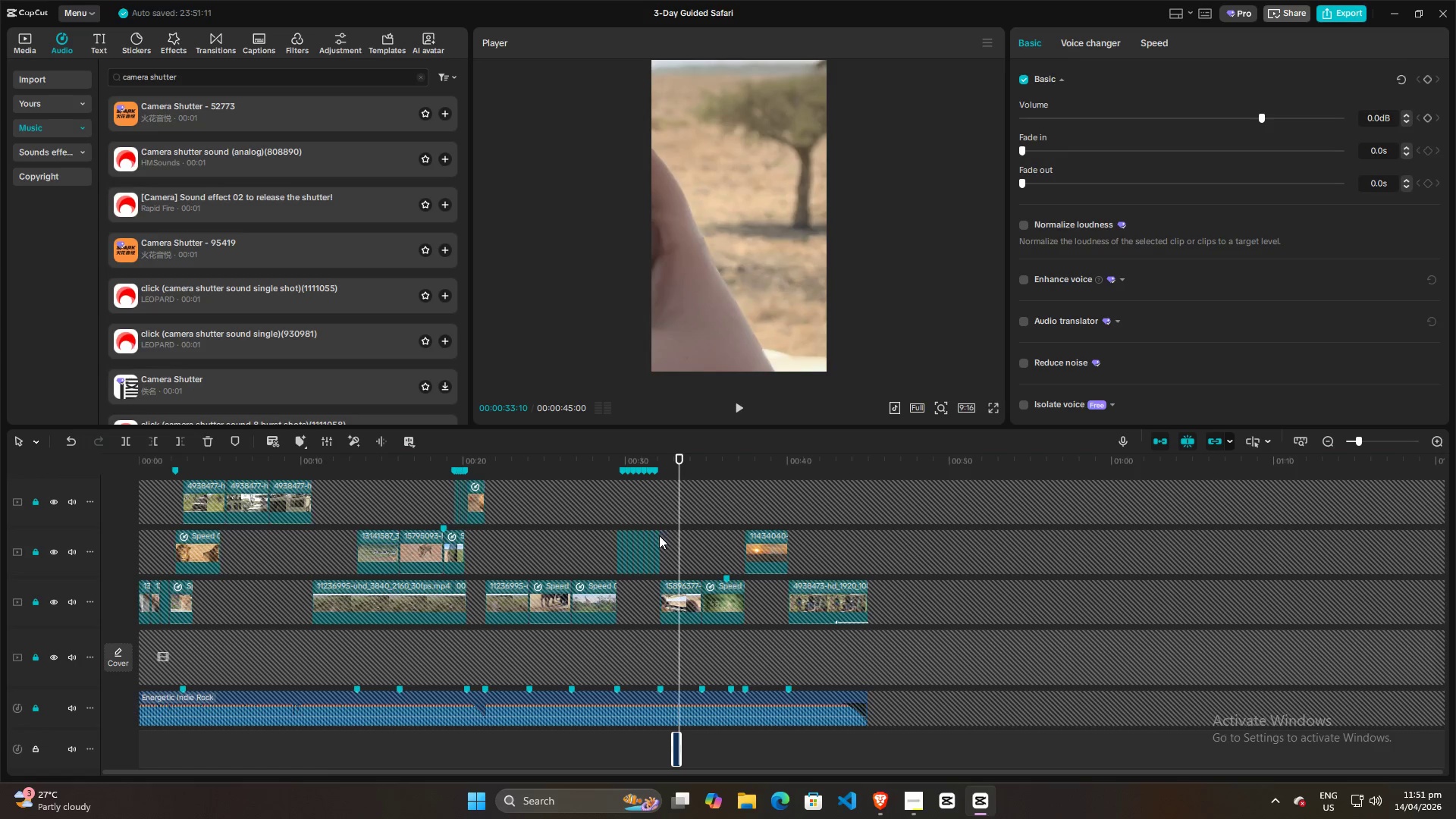 
key(Control+ControlLeft)
 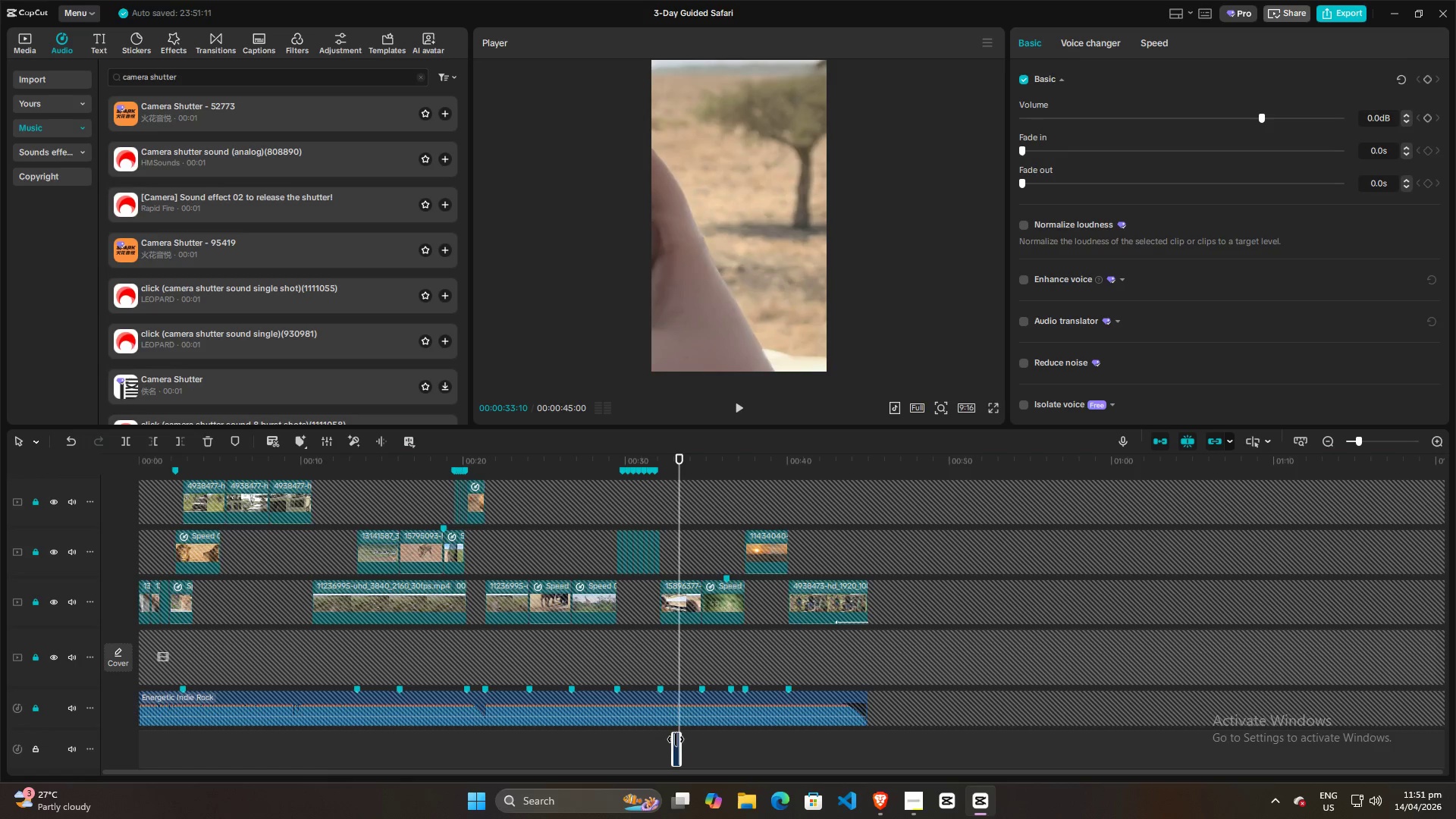 
hold_key(key=ControlLeft, duration=1.02)
scroll: coordinate [672, 737], scroll_direction: up, amount: 11.0
 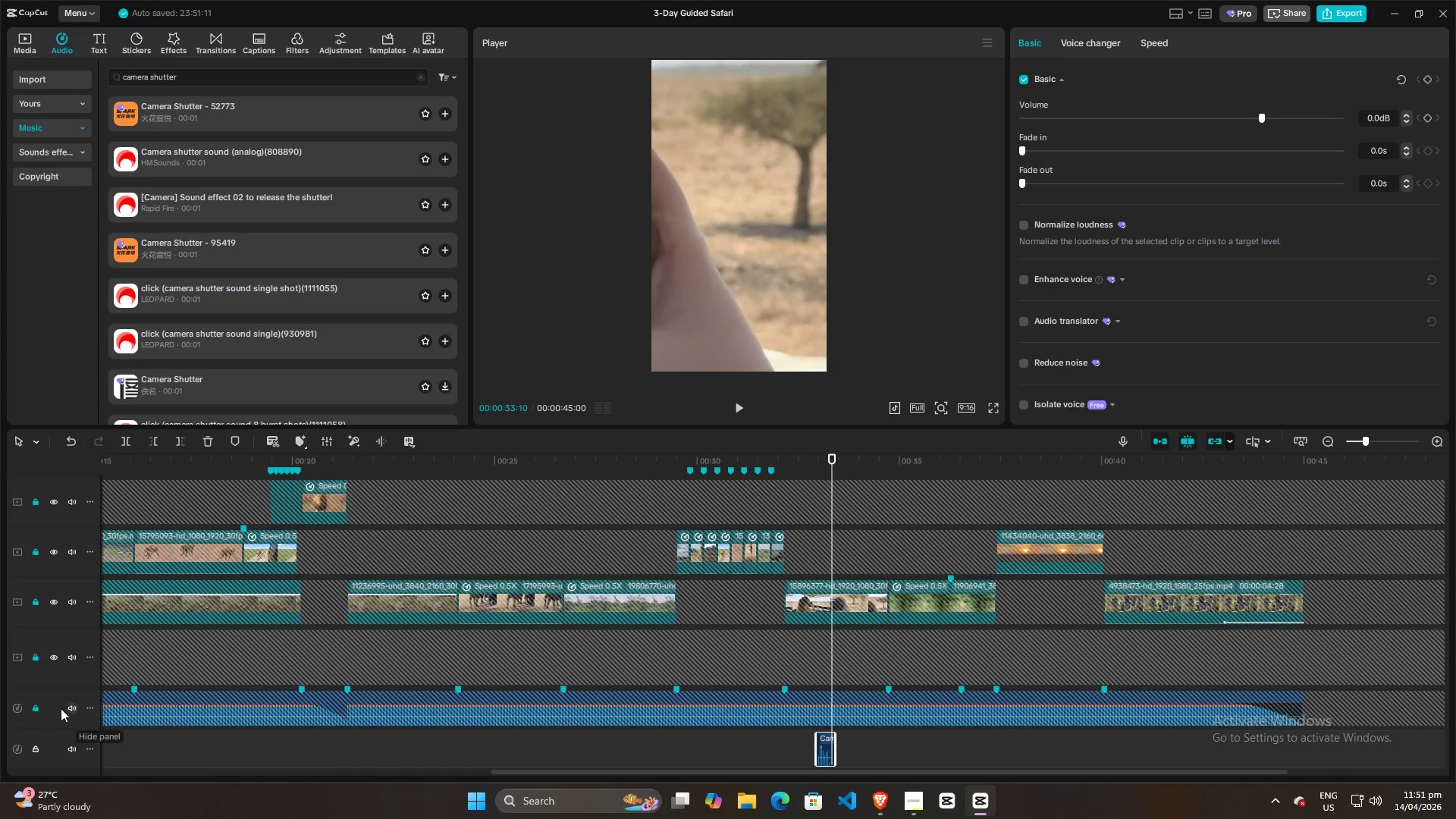 
left_click([74, 708])
 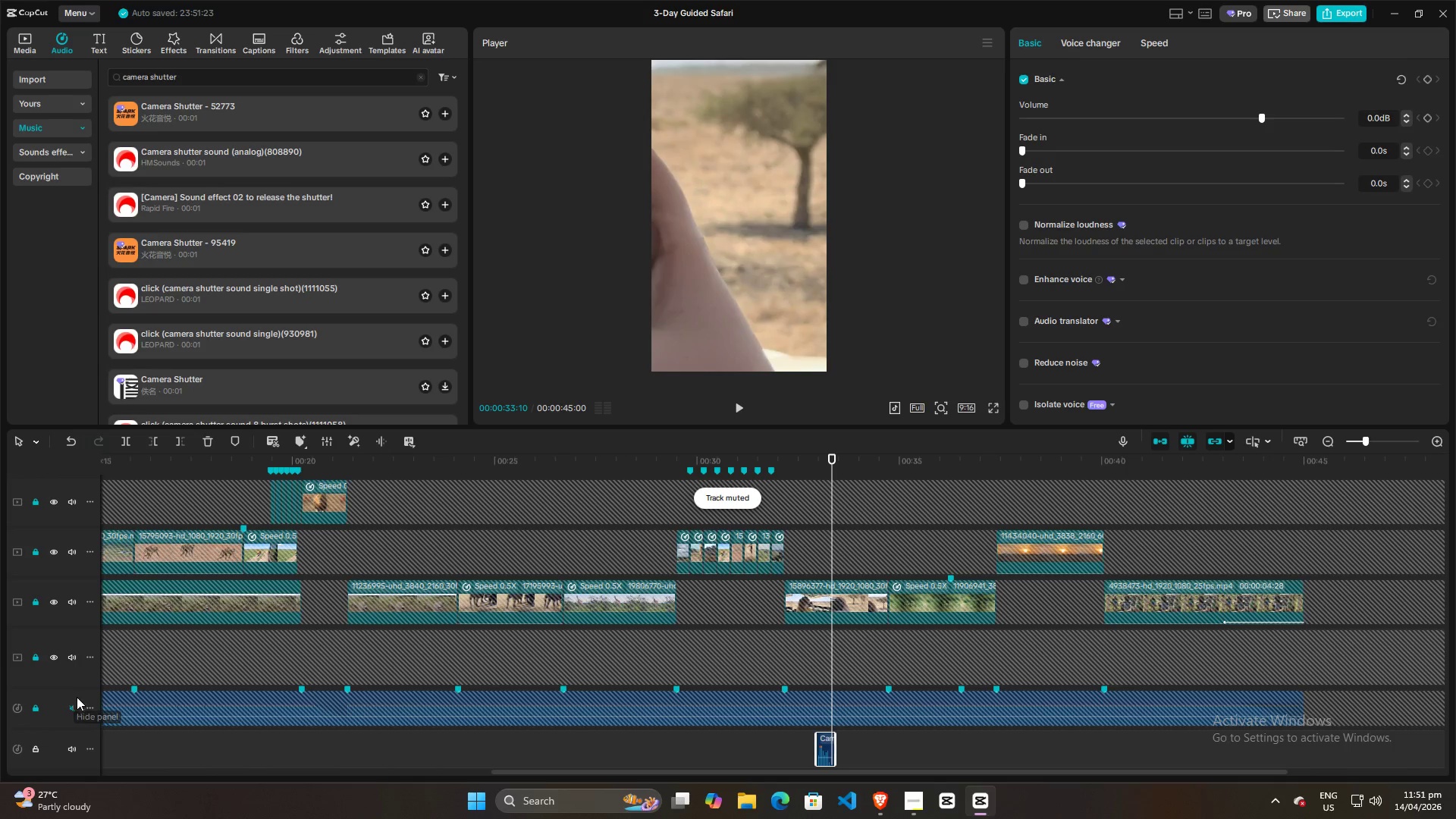 
left_click([74, 706])
 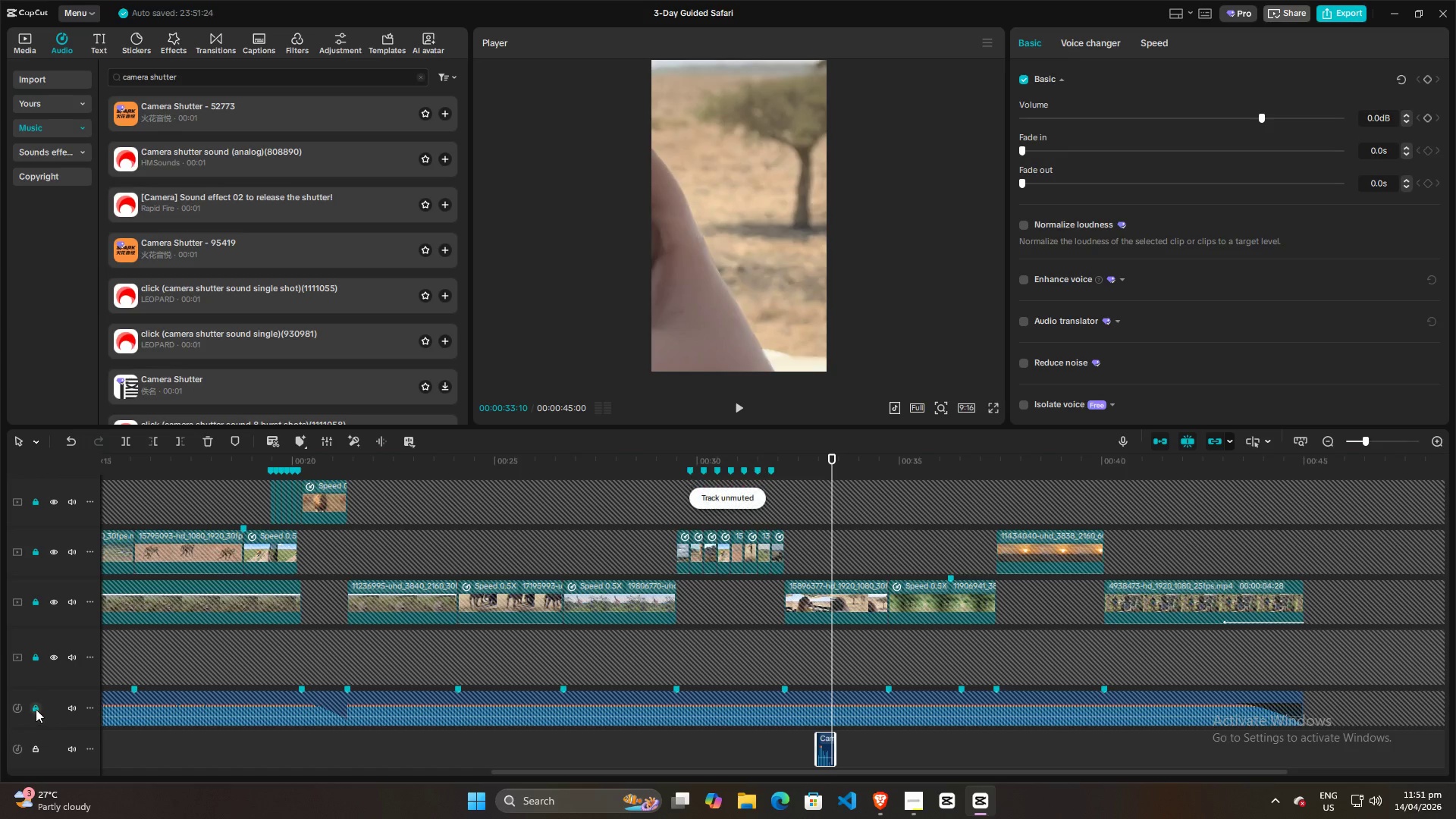 
left_click([34, 708])
 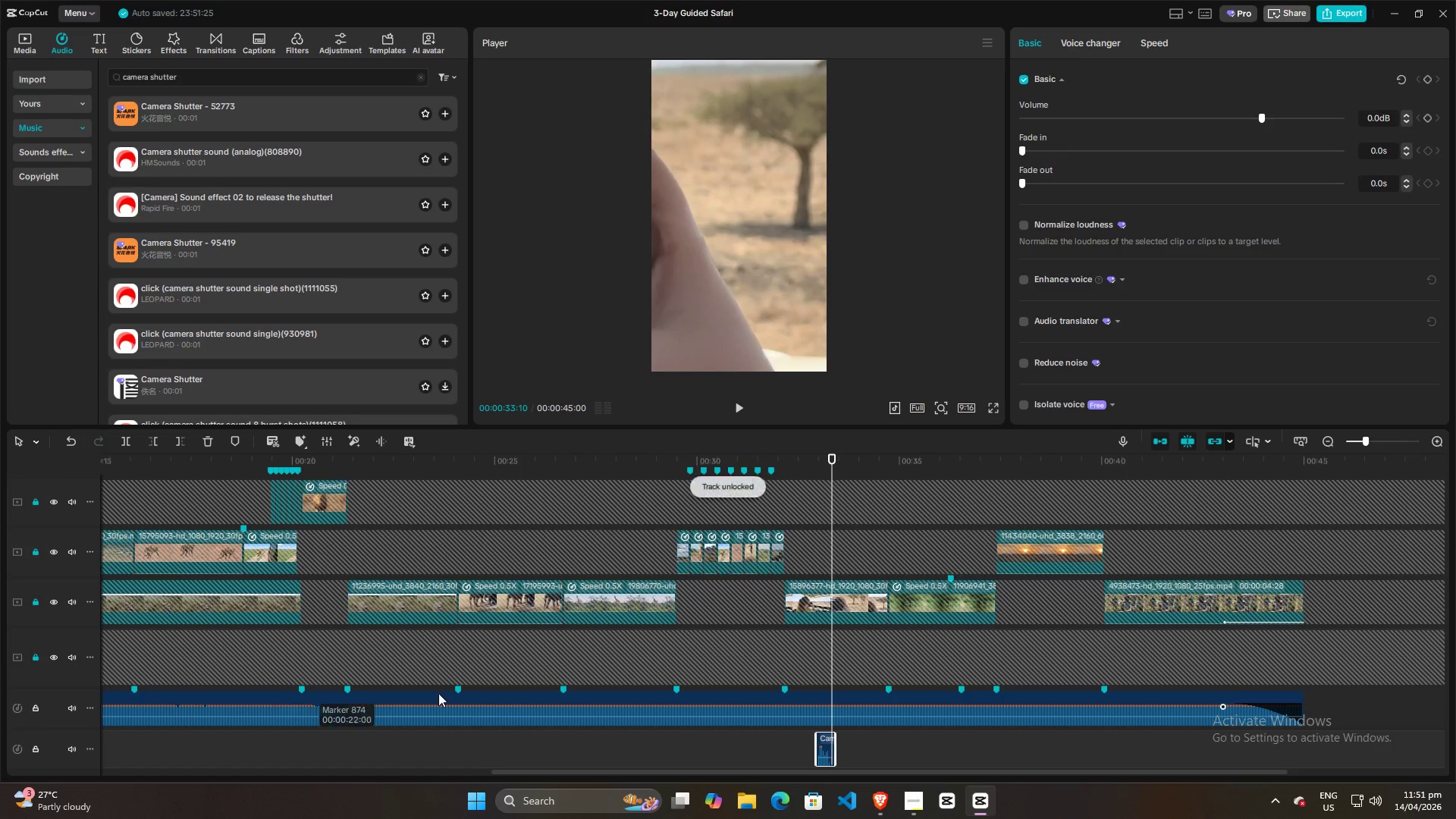 
key(Space)
 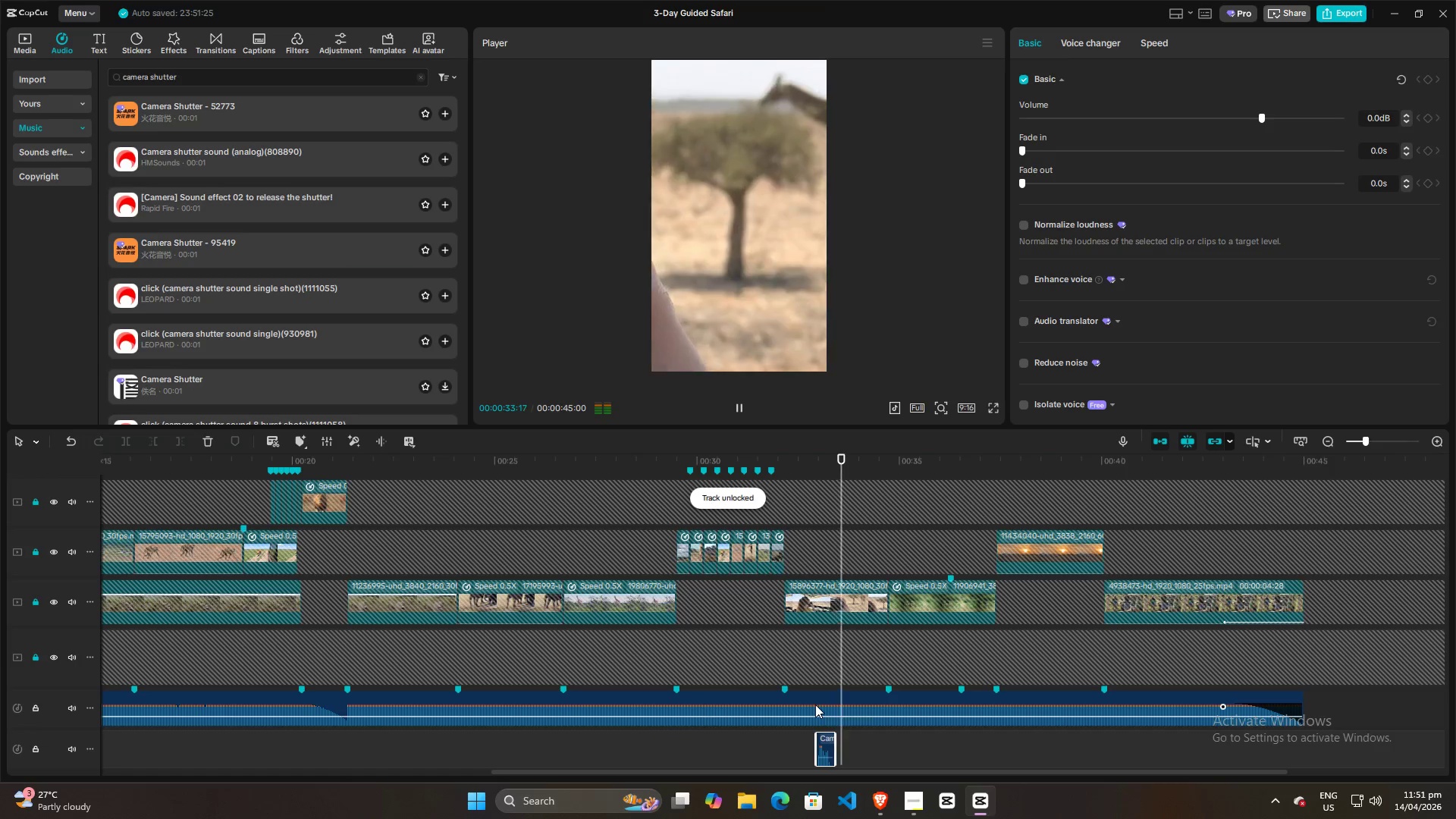 
key(Space)
 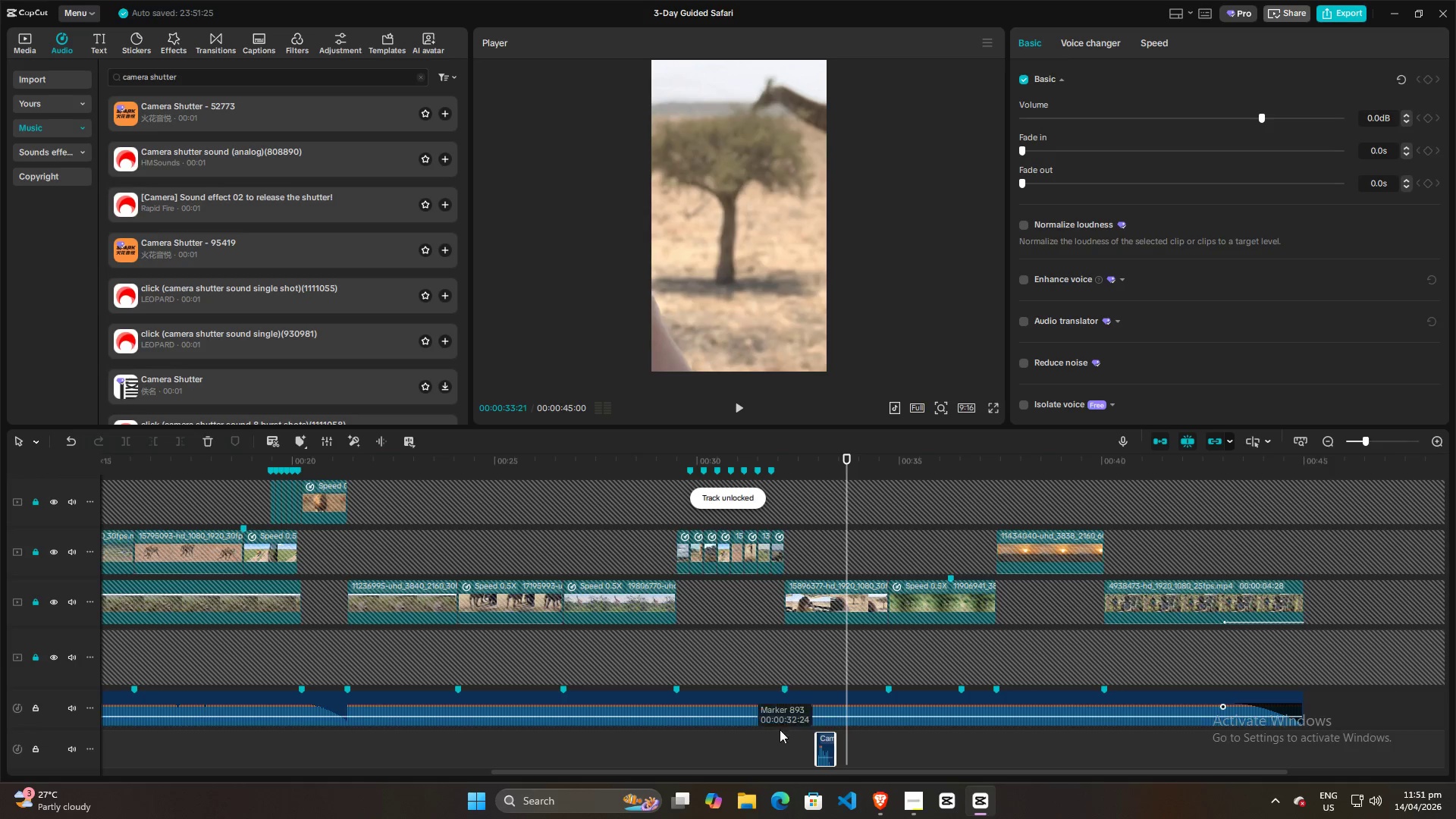 
left_click([763, 755])
 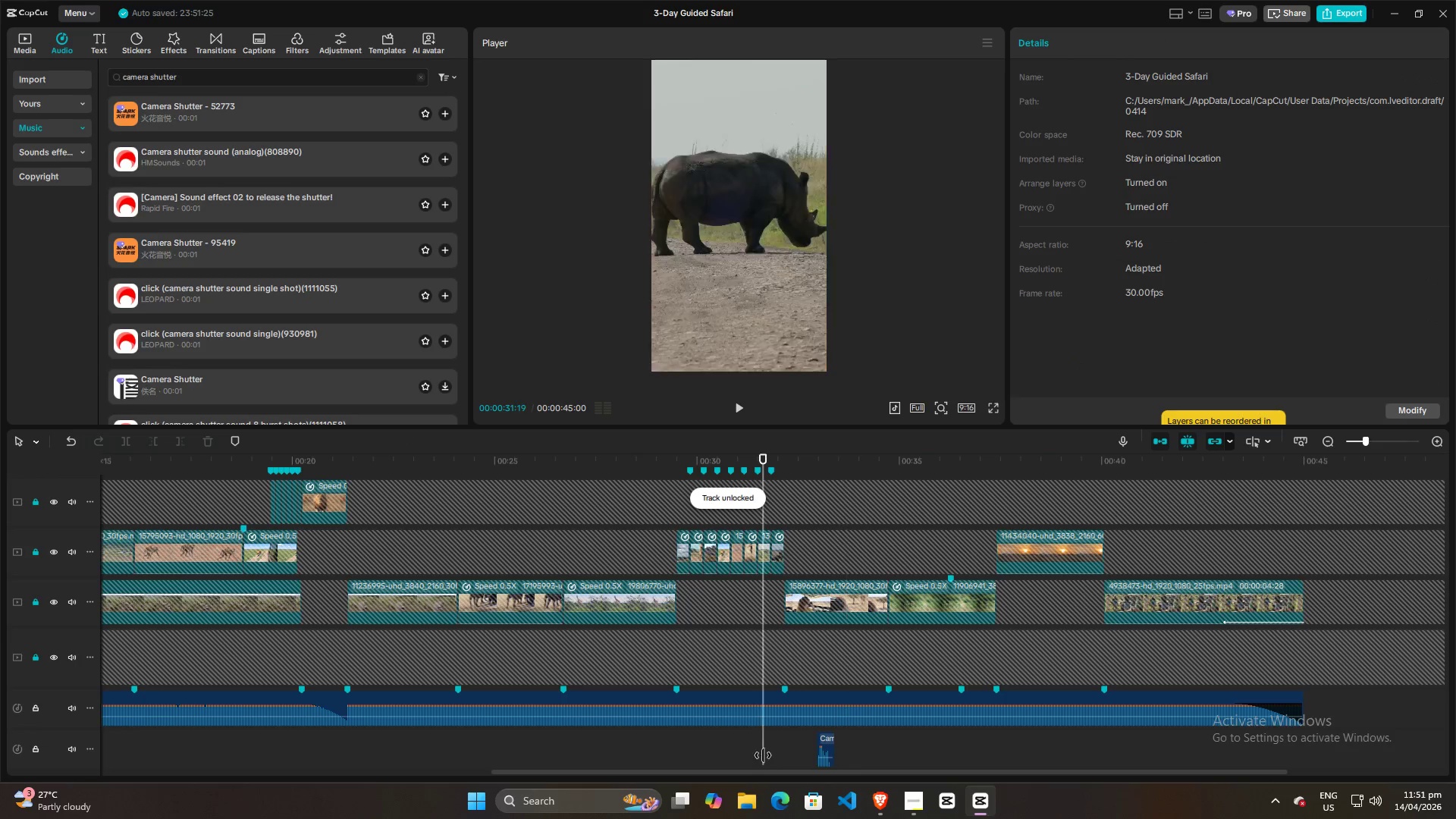 
key(Space)
 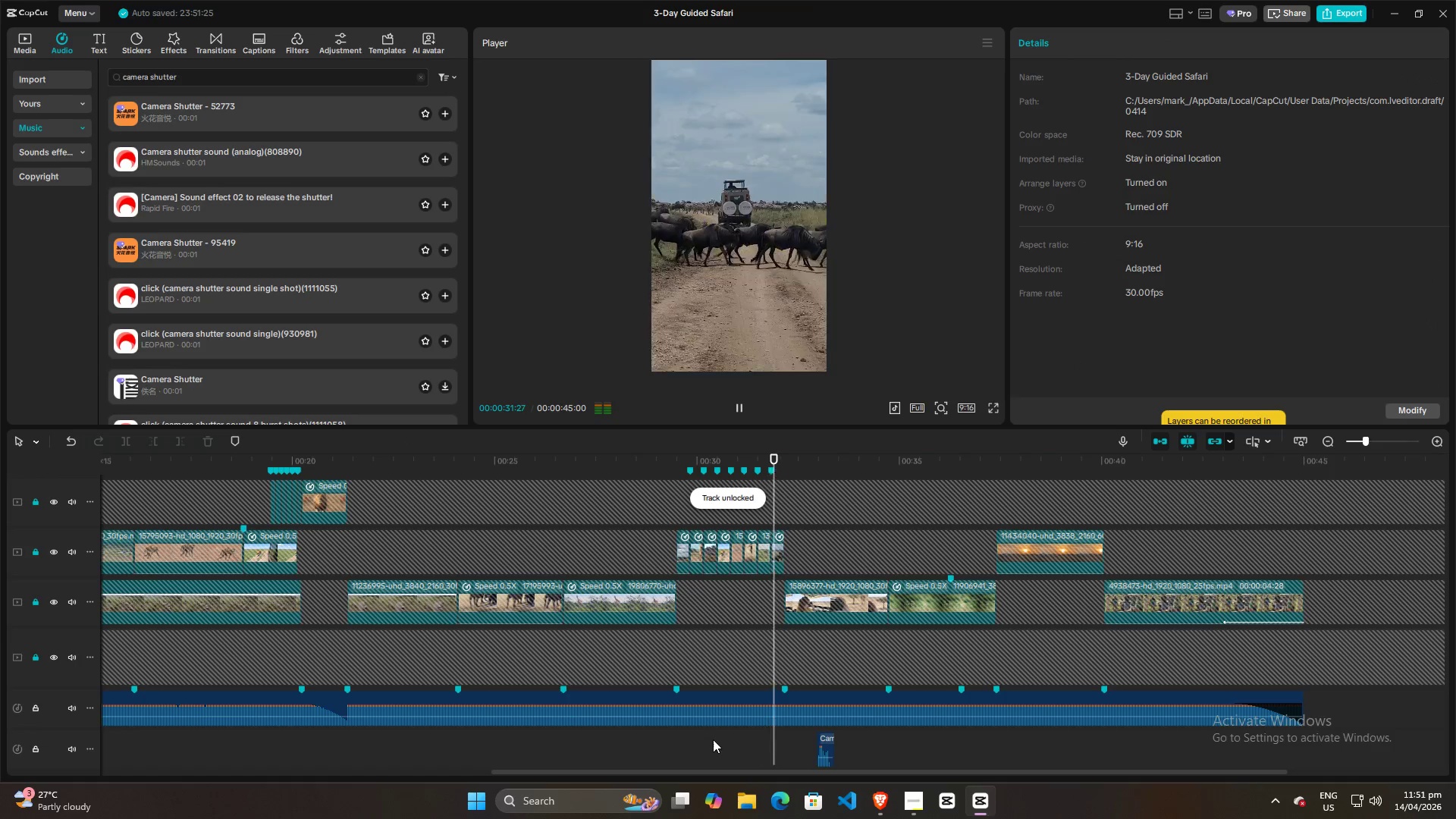 
key(Space)
 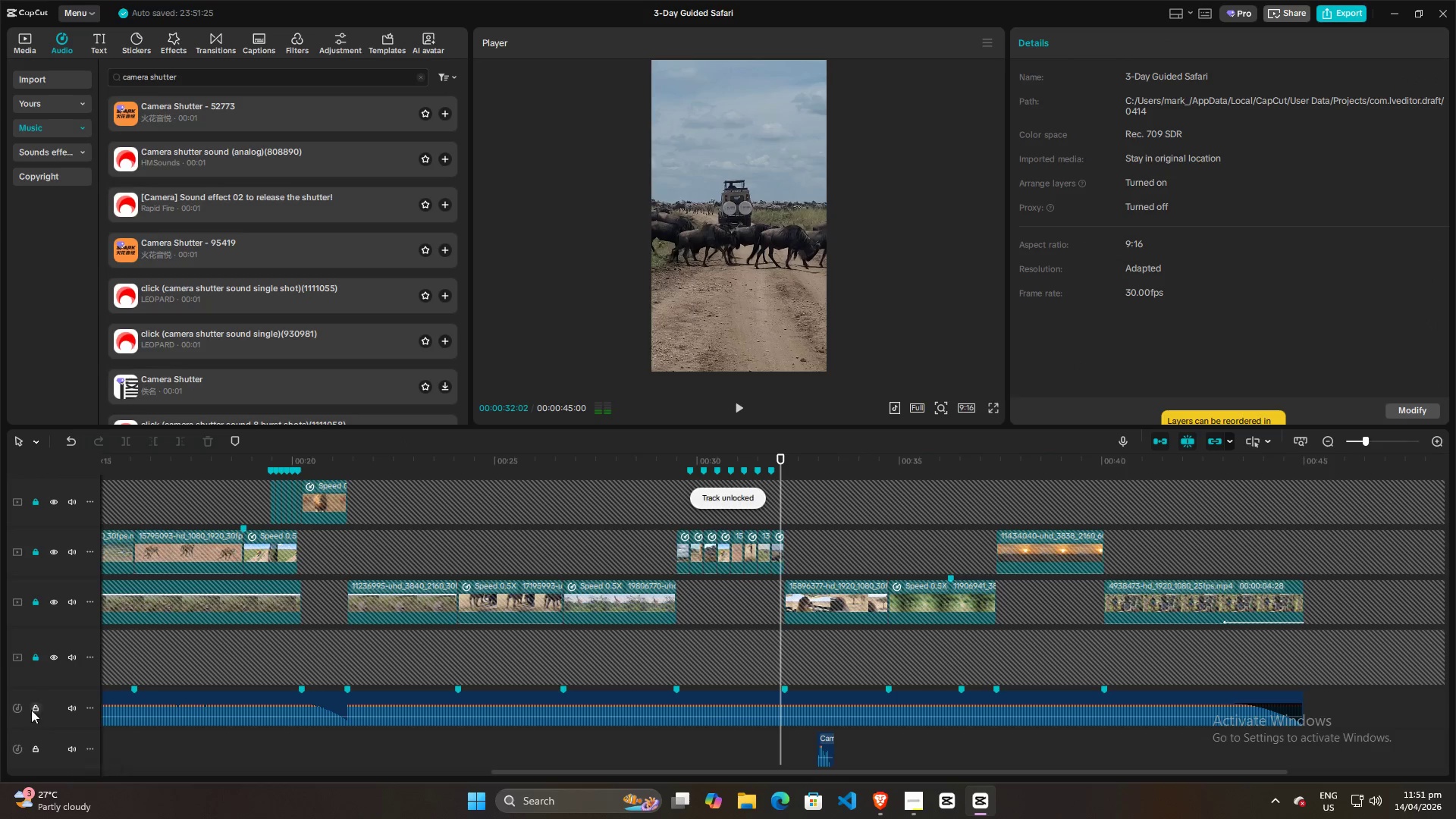 
left_click([33, 709])
 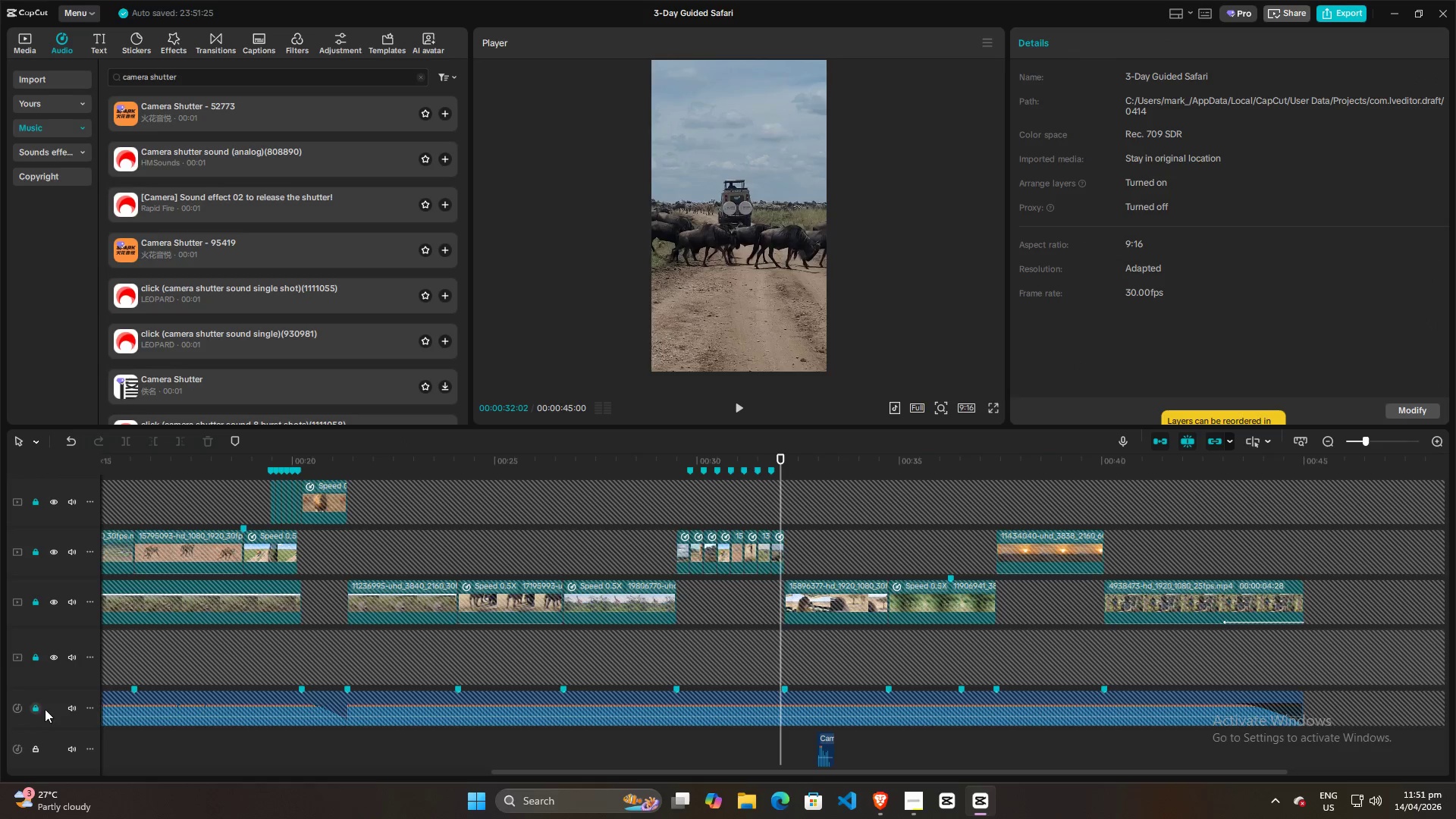 
key(Space)
 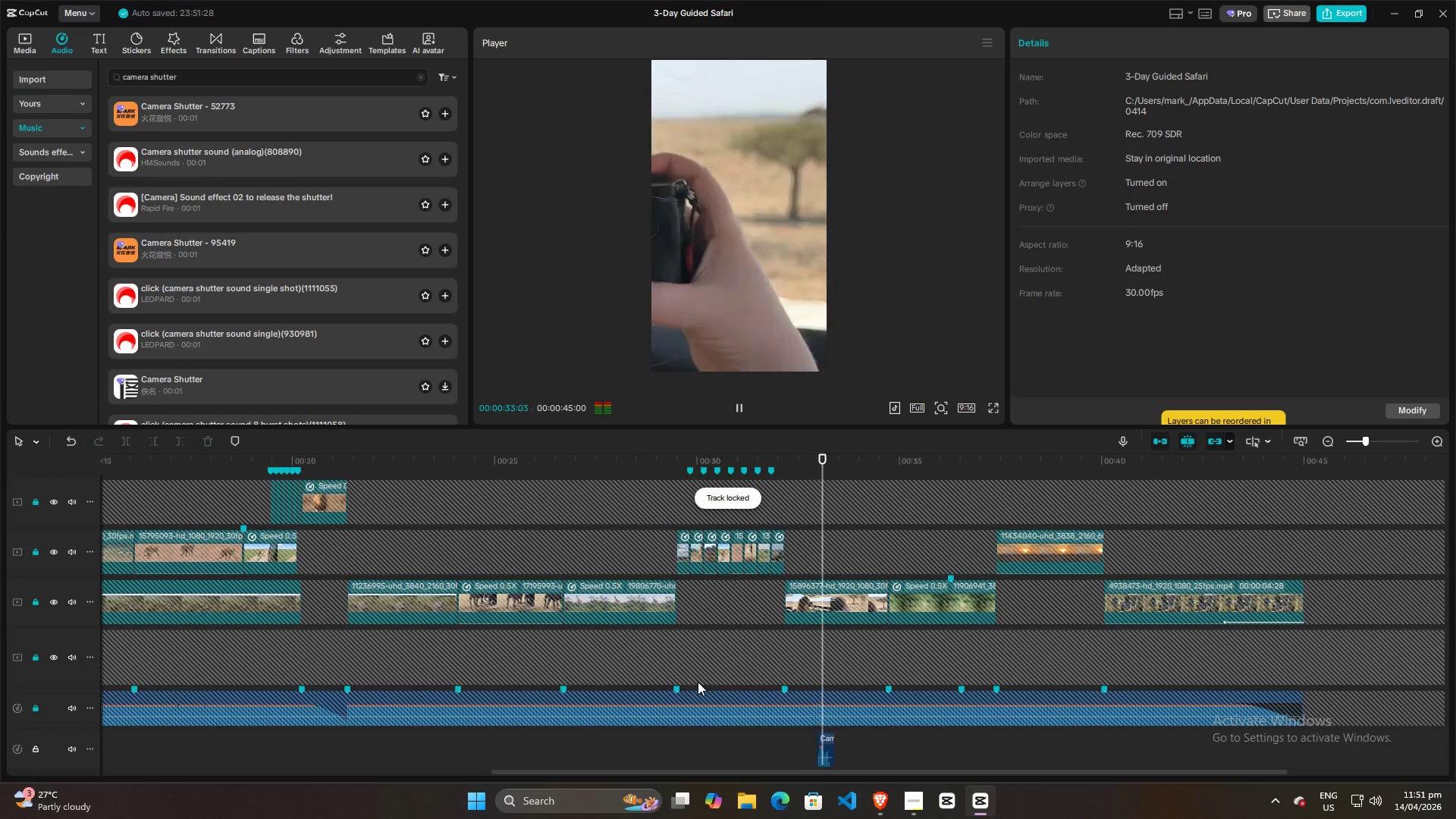 
key(Space)
 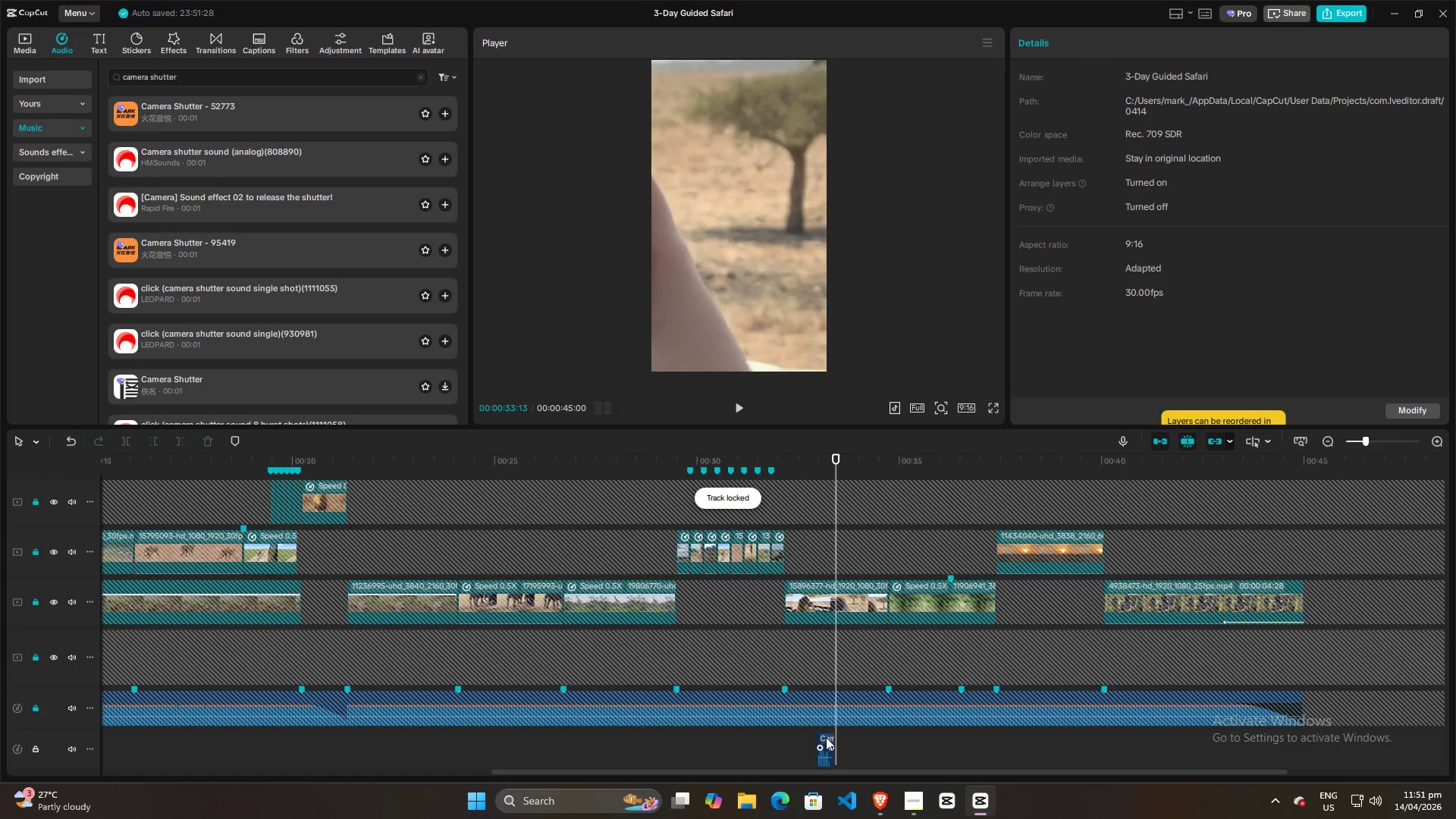 
left_click([826, 737])
 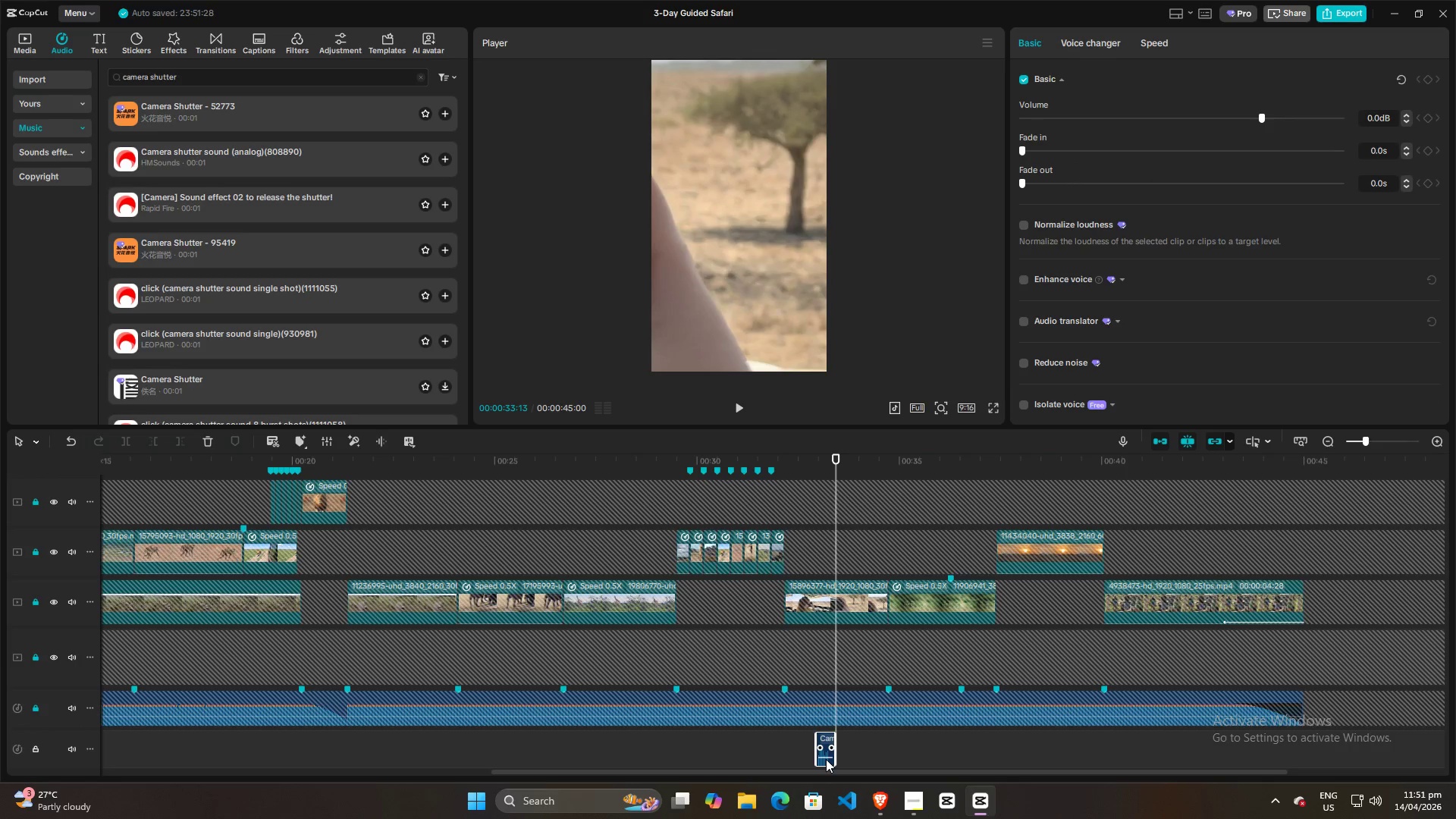 
left_click_drag(start_coordinate=[825, 758], to_coordinate=[826, 738])
 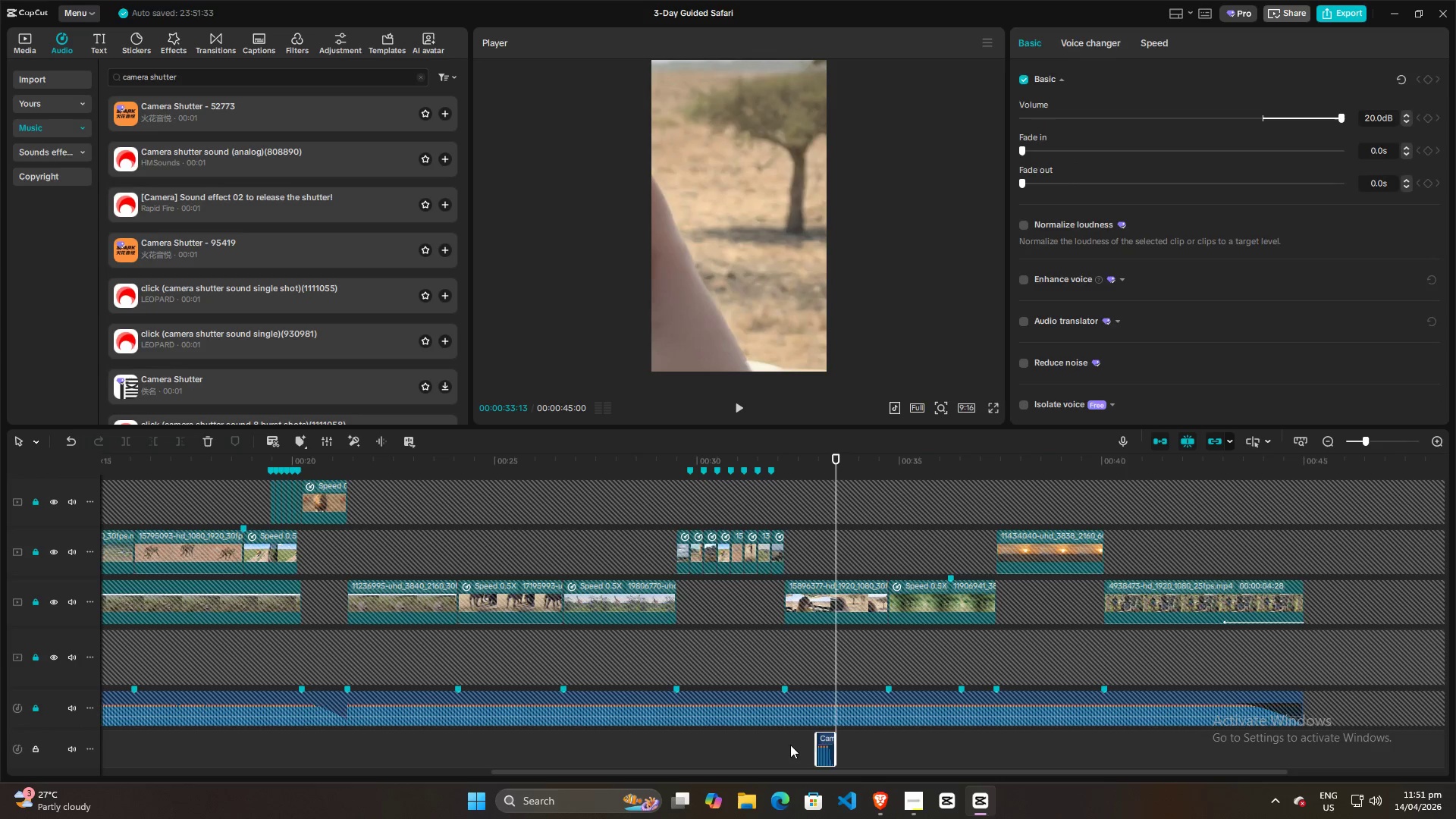 
left_click([789, 745])
 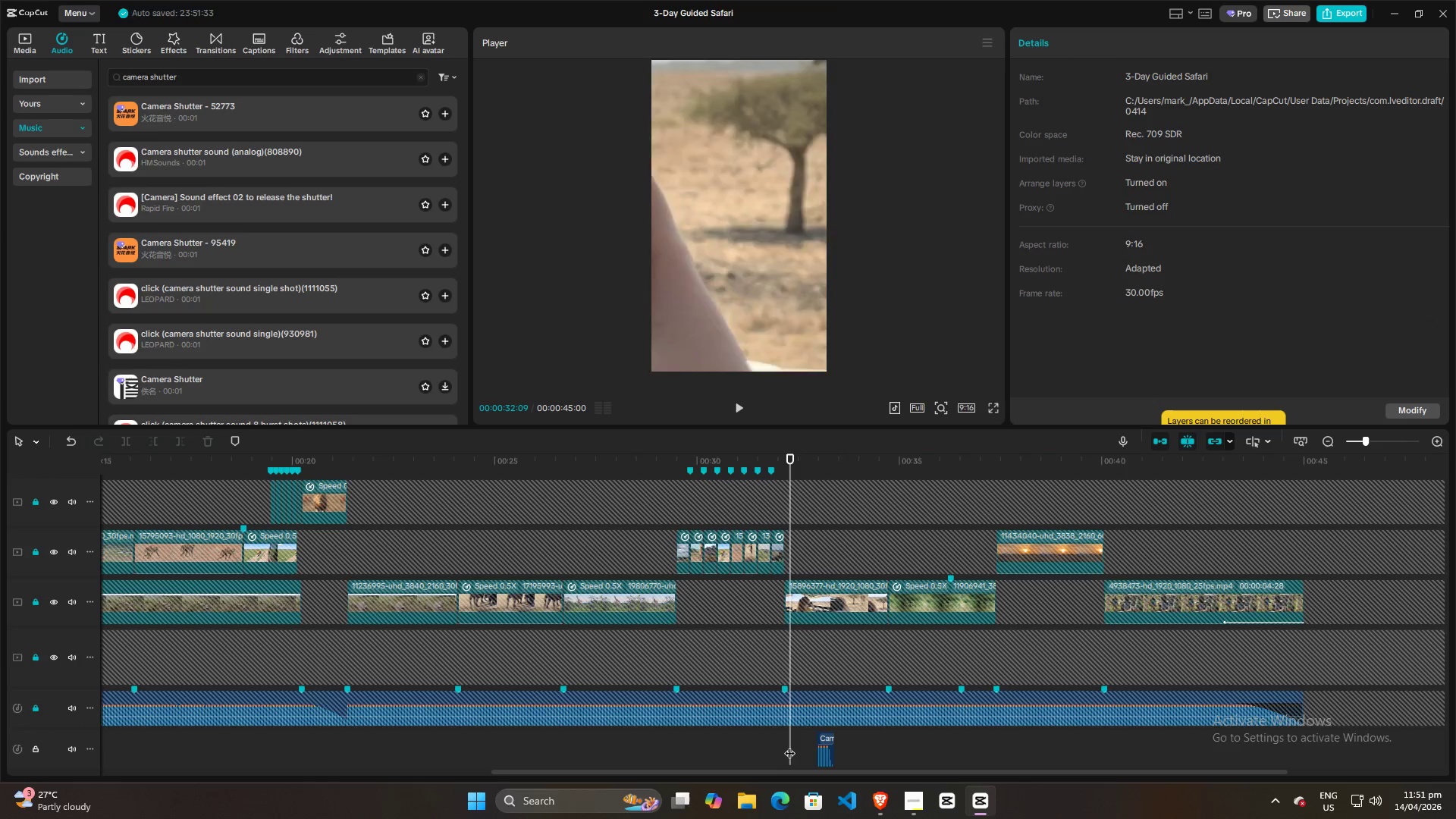 
key(Space)
 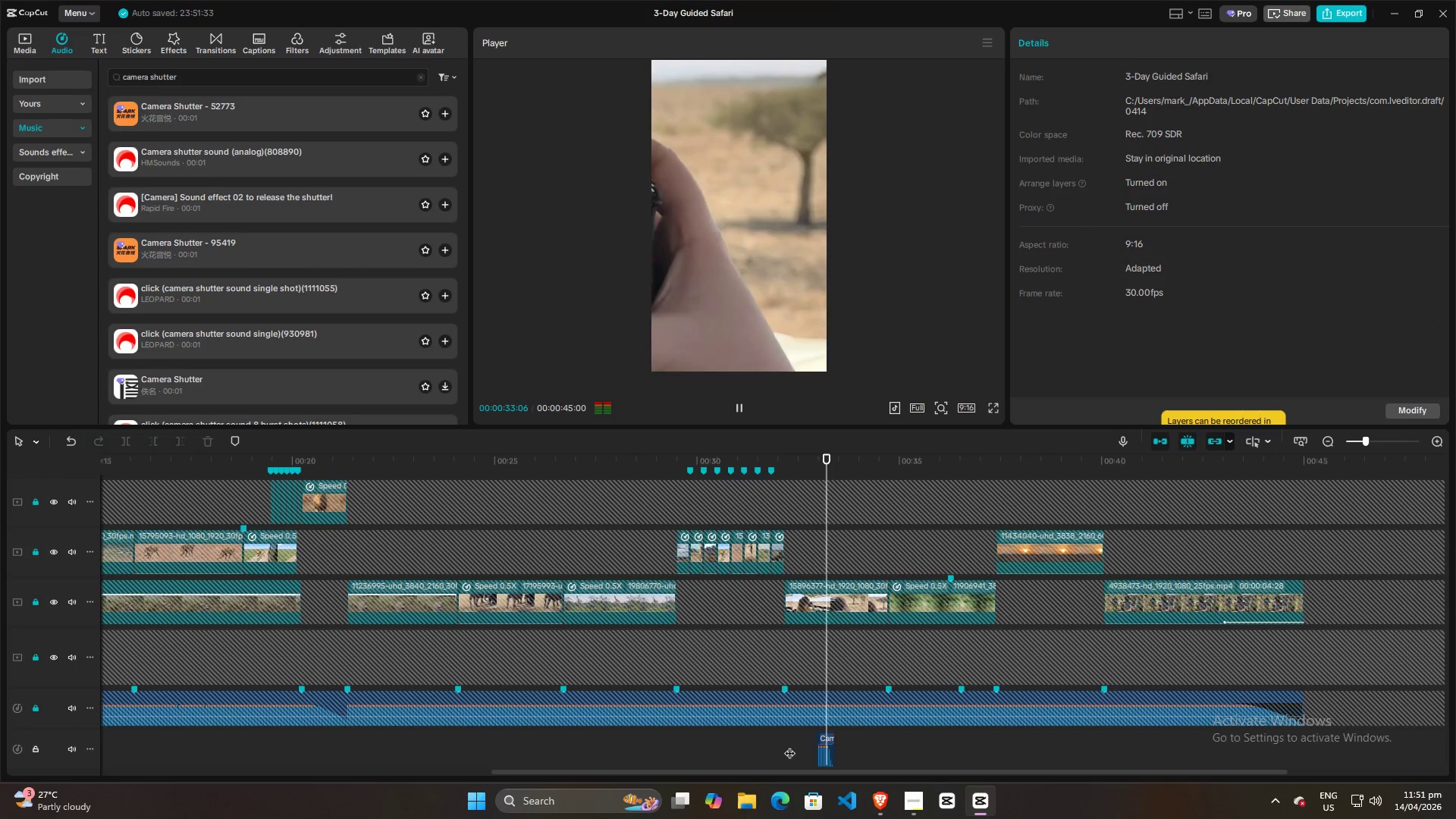 
key(Space)
 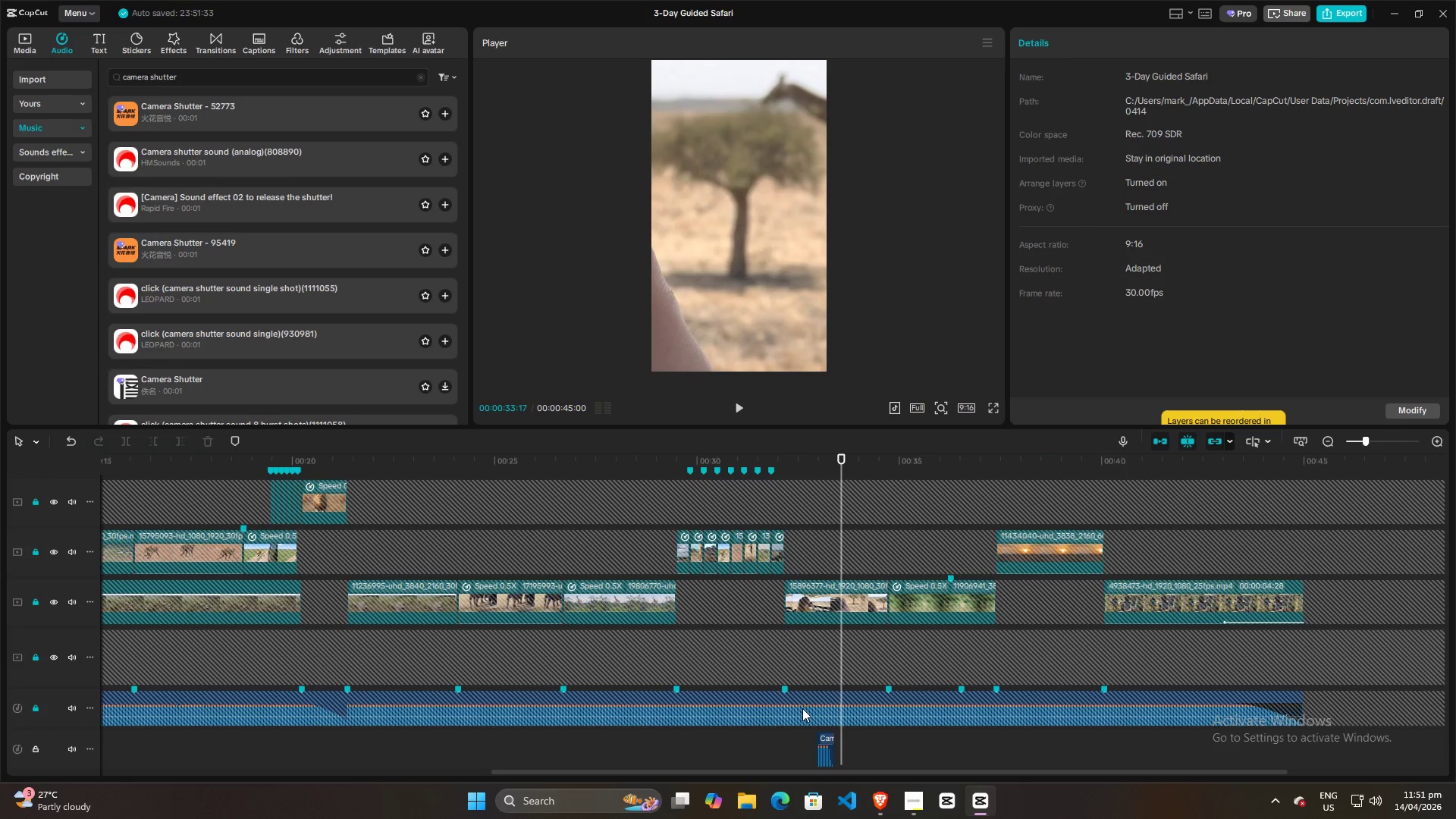 
key(Space)
 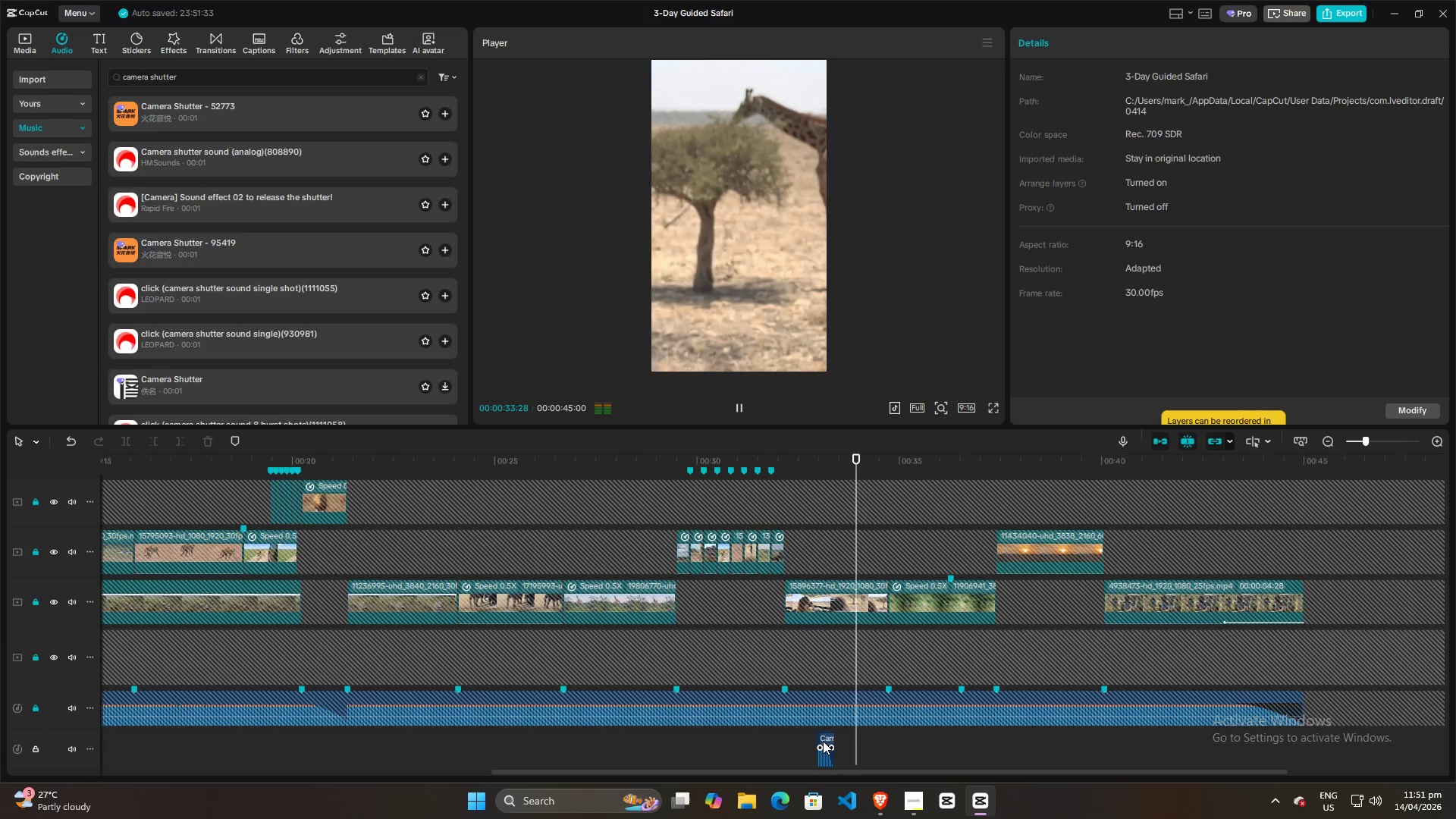 
key(Space)
 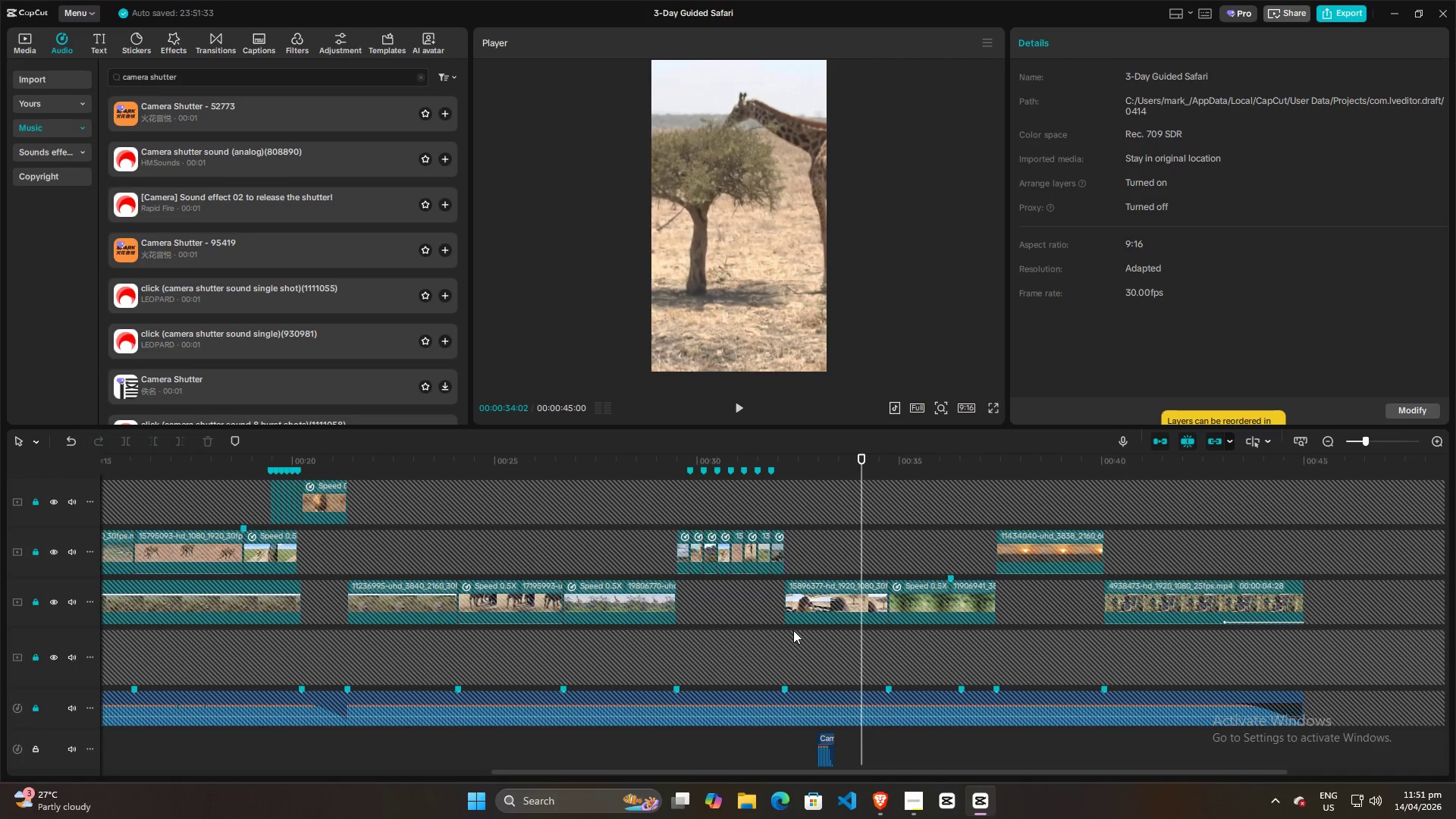 
left_click([792, 733])
 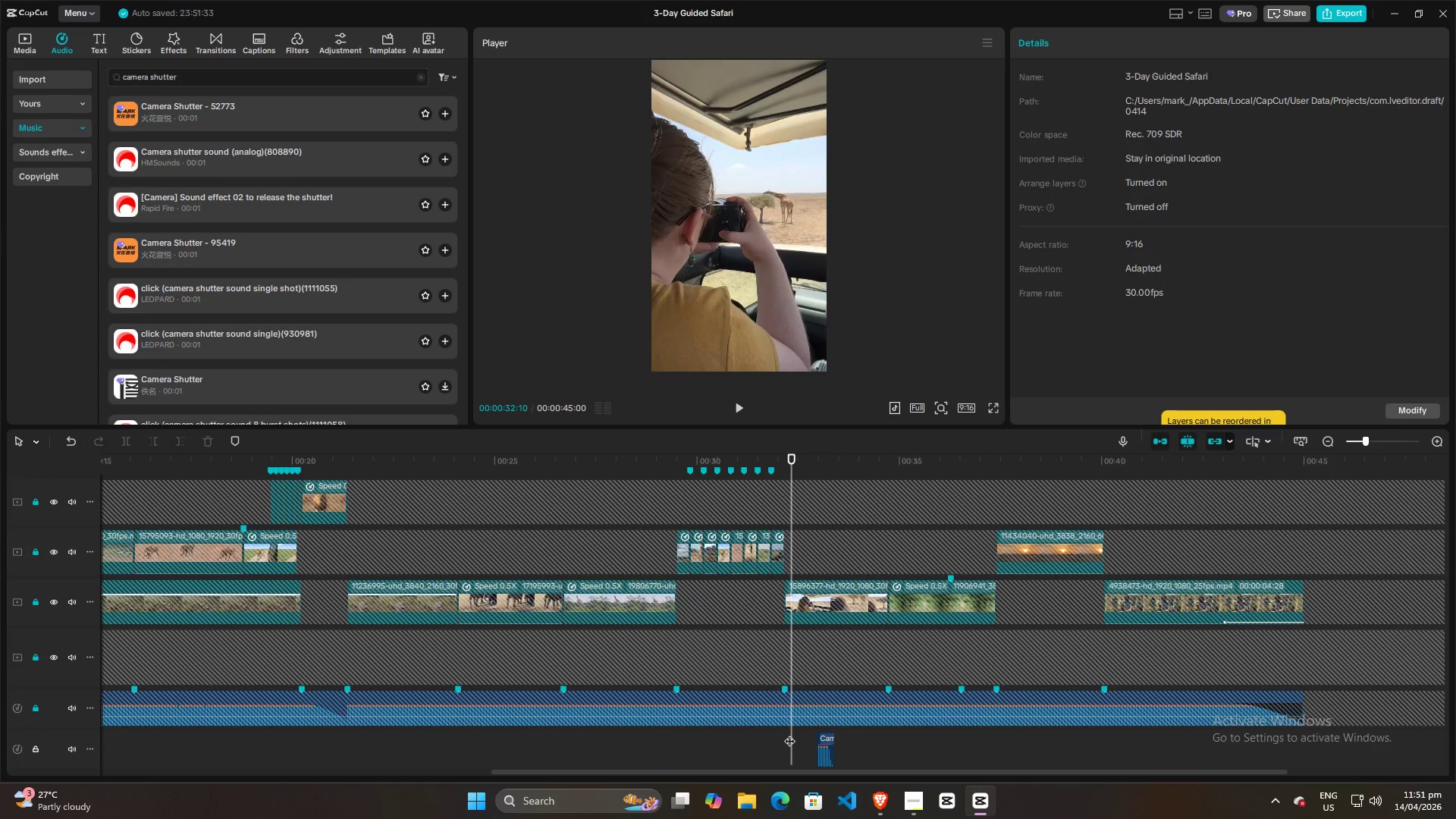 
key(Space)
 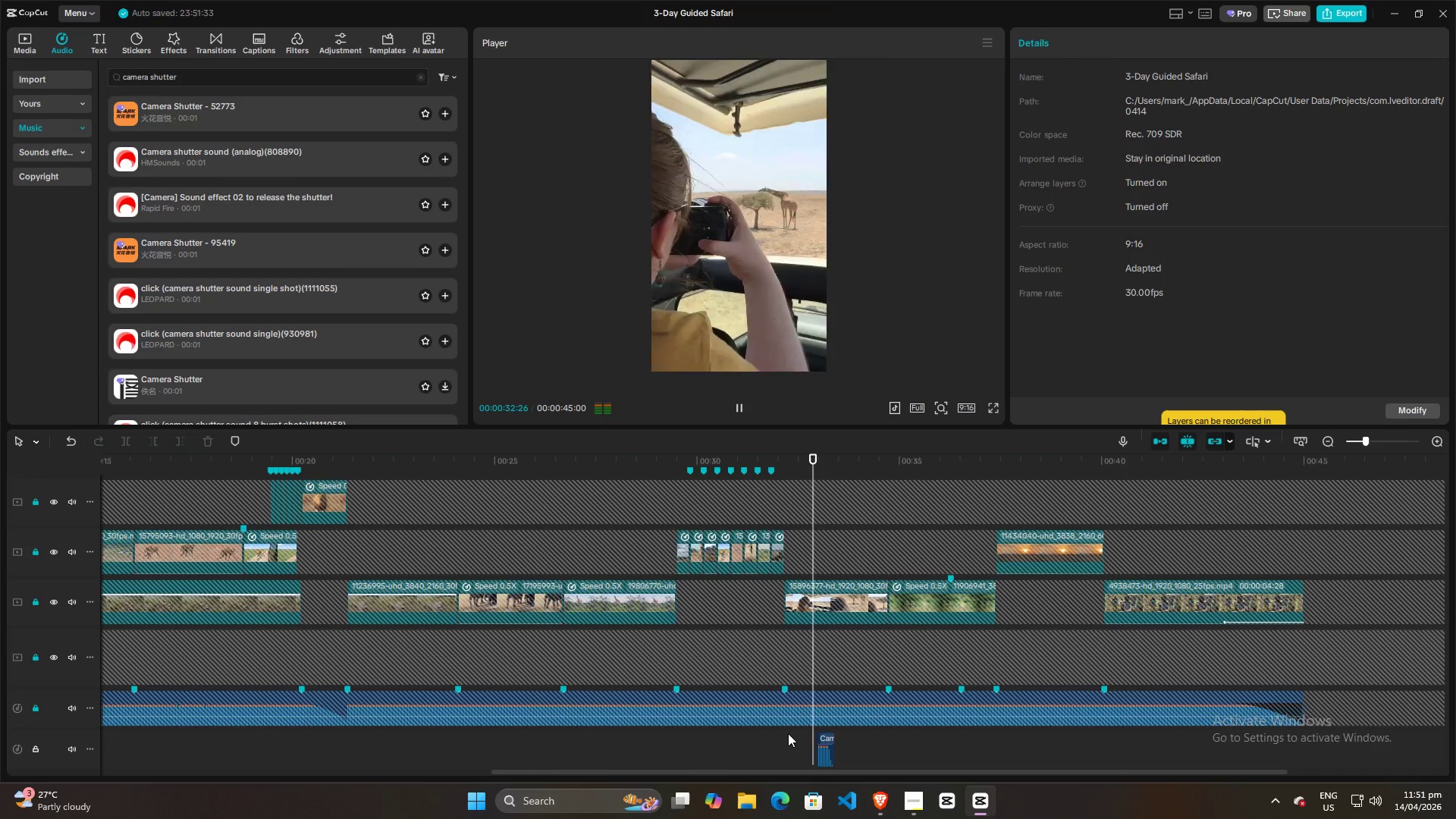 
key(Space)
 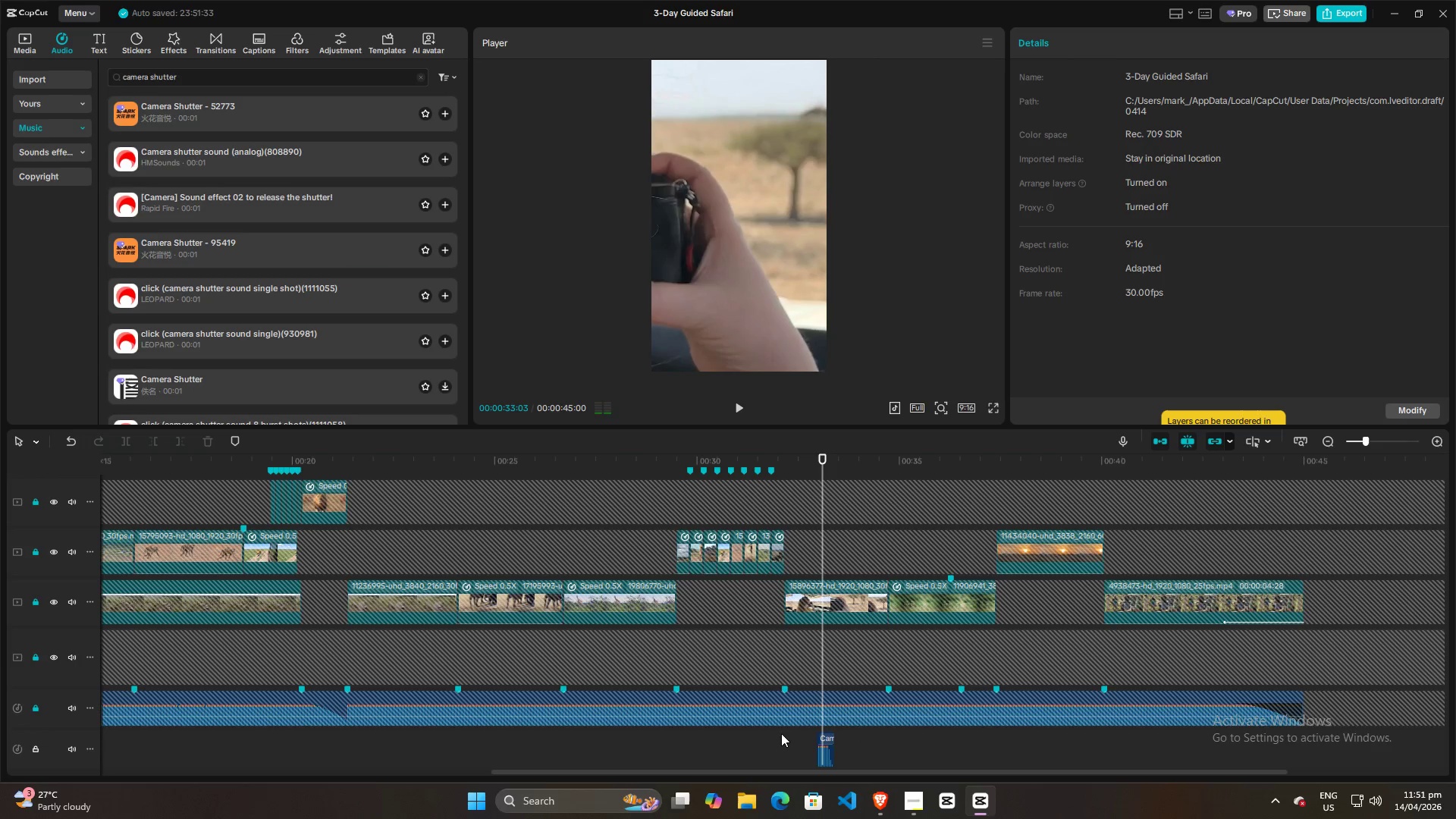 
left_click([777, 736])
 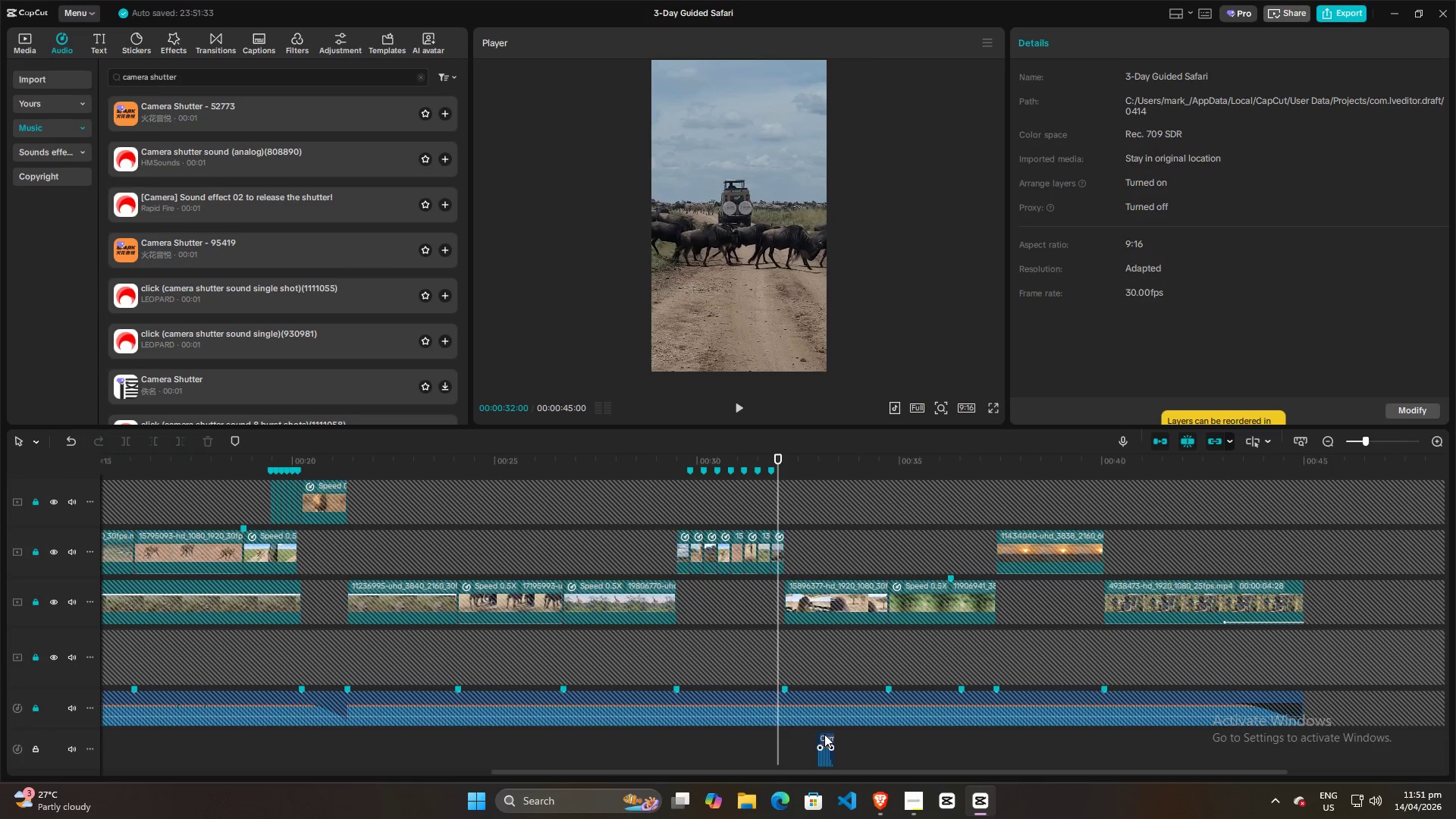 
left_click_drag(start_coordinate=[824, 734], to_coordinate=[819, 734])
 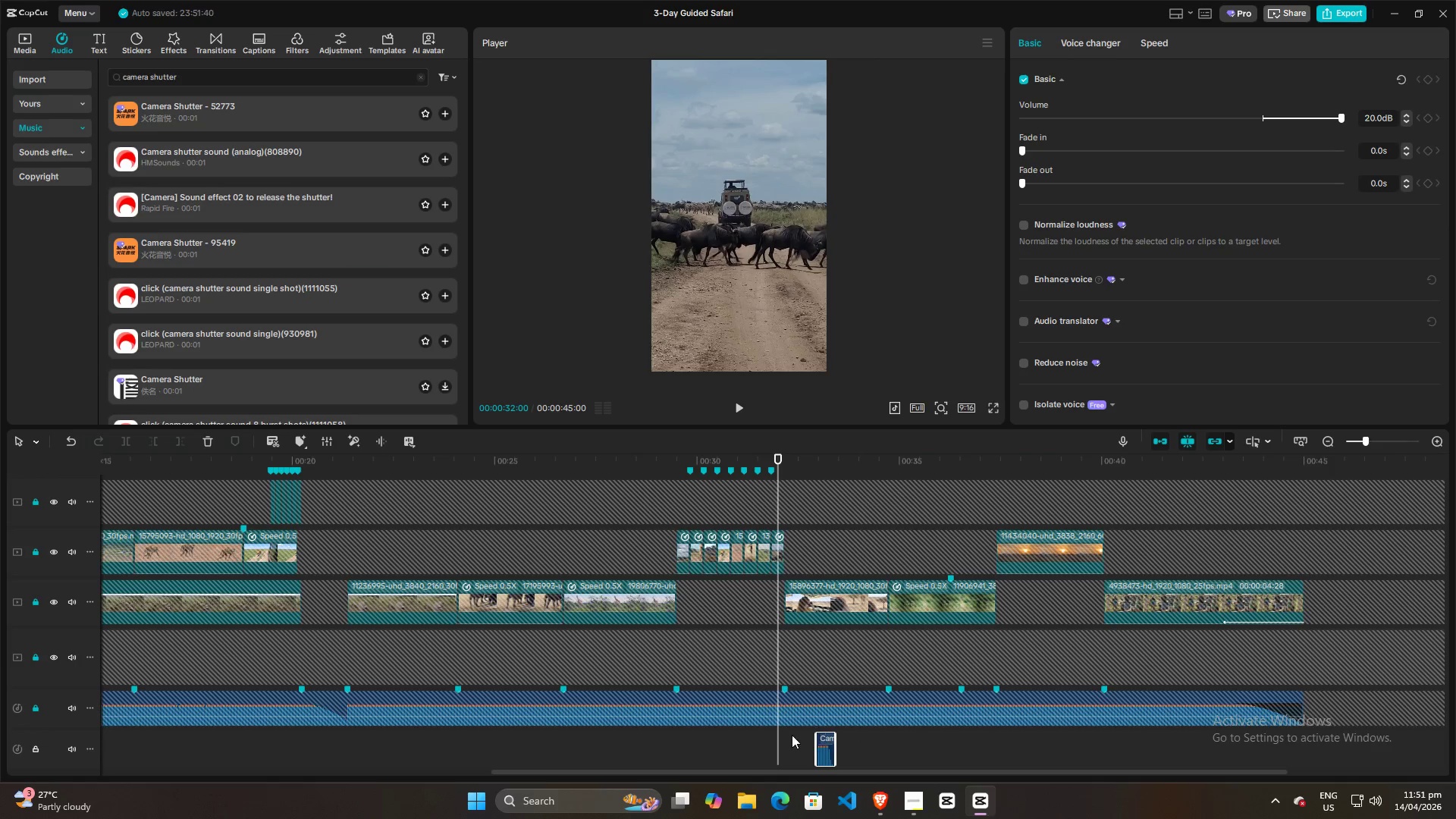 
left_click([791, 736])
 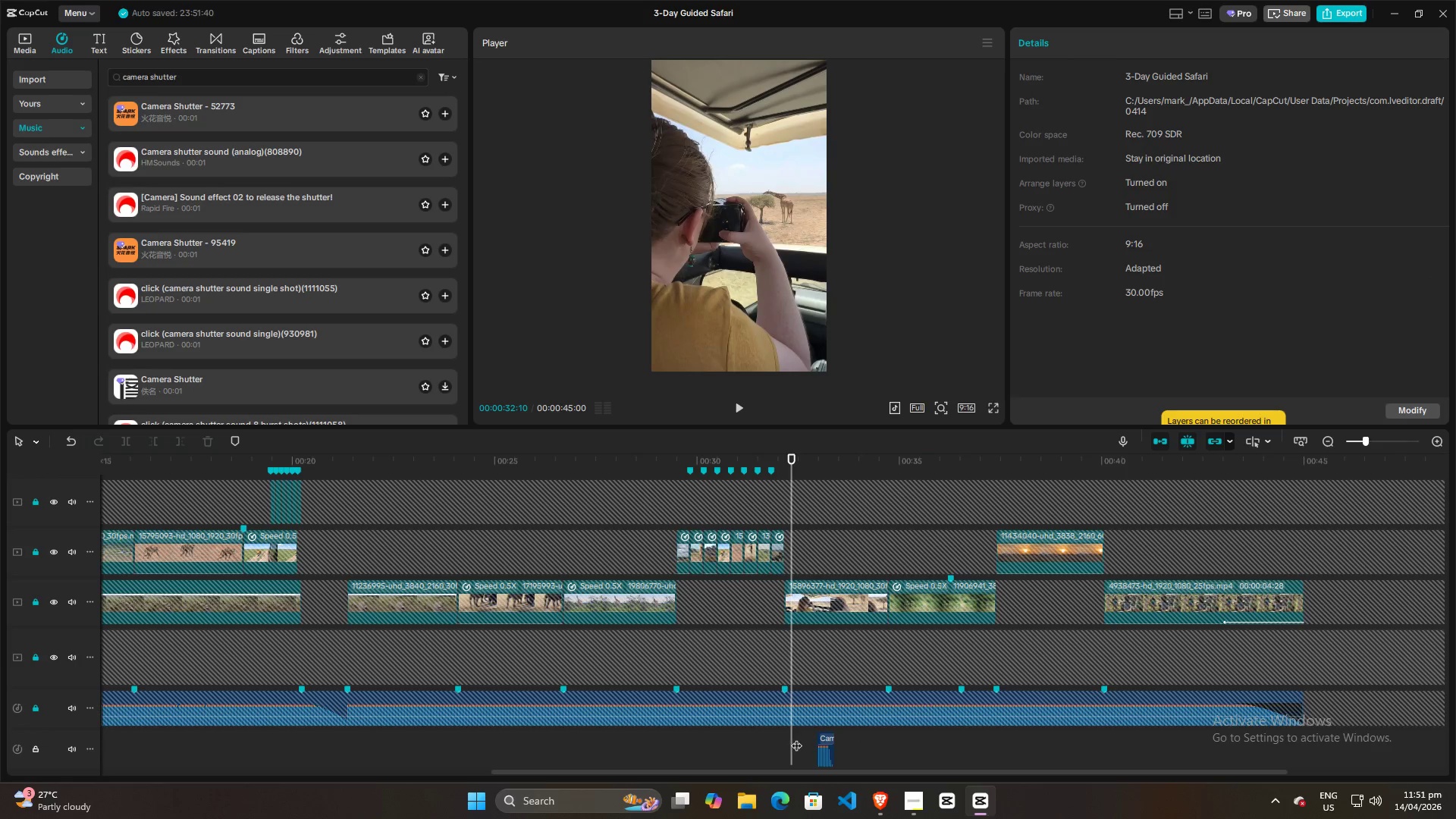 
key(Space)
 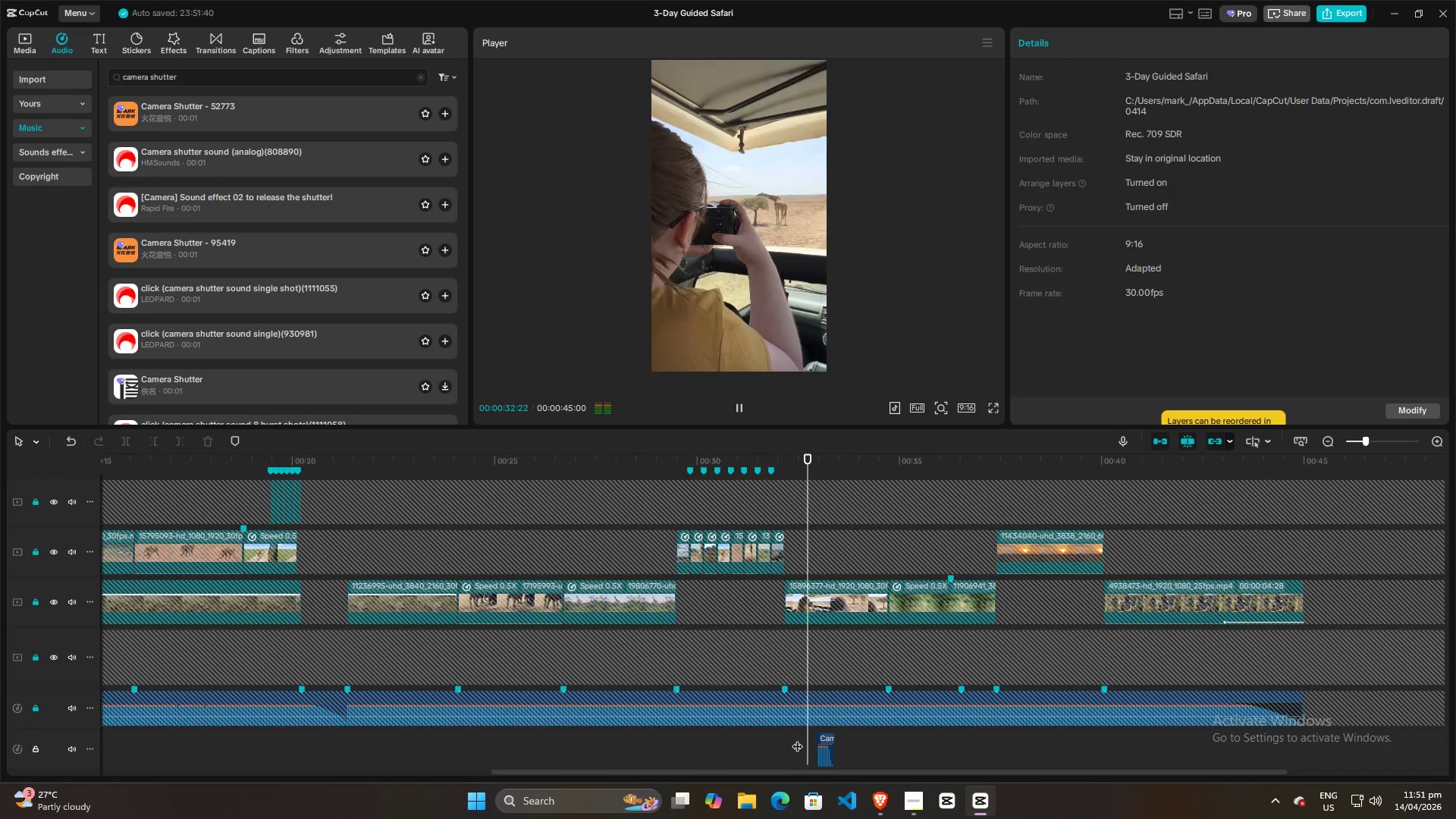 
key(Space)
 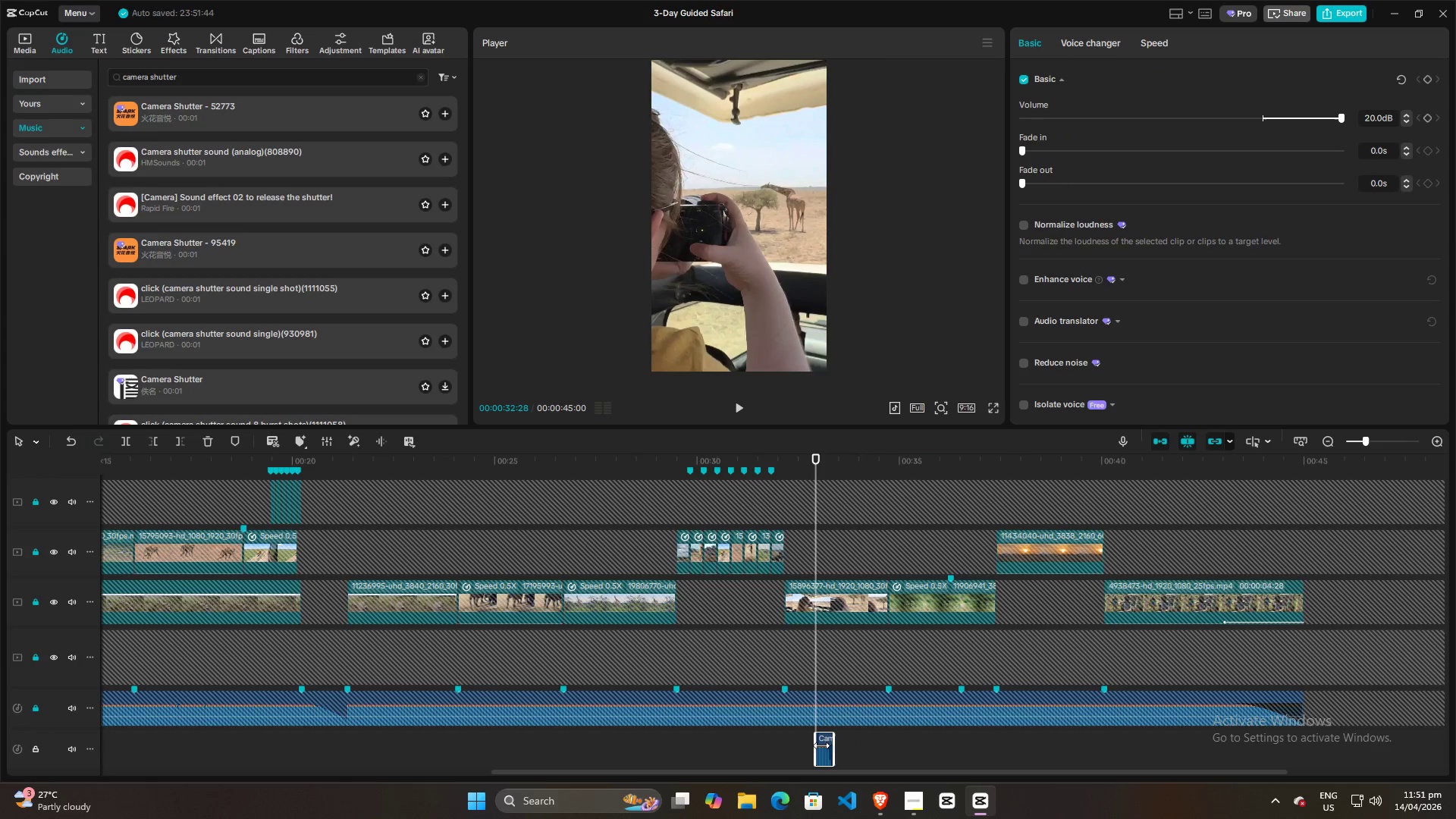 
double_click([763, 741])
 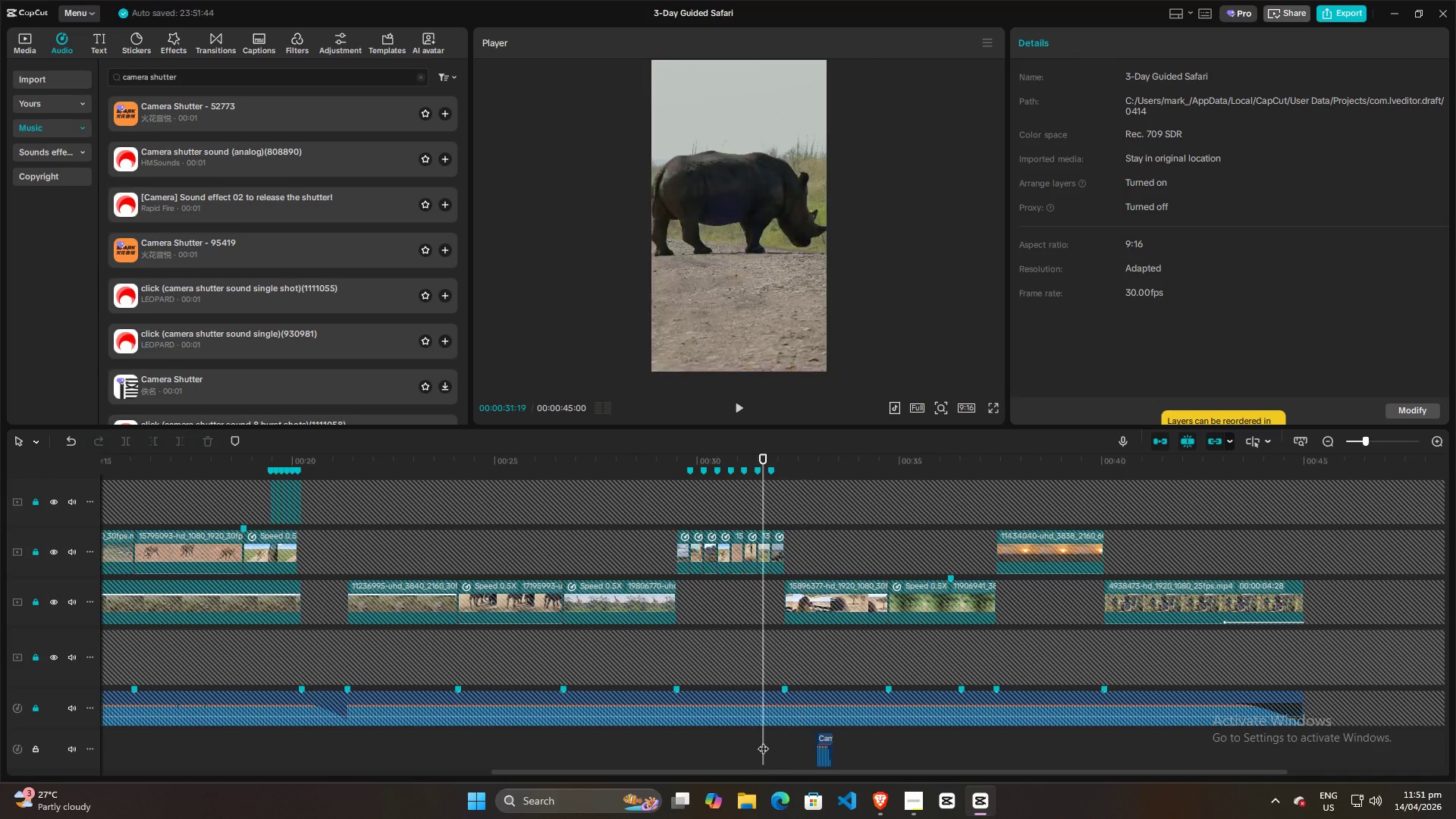 
key(Space)
 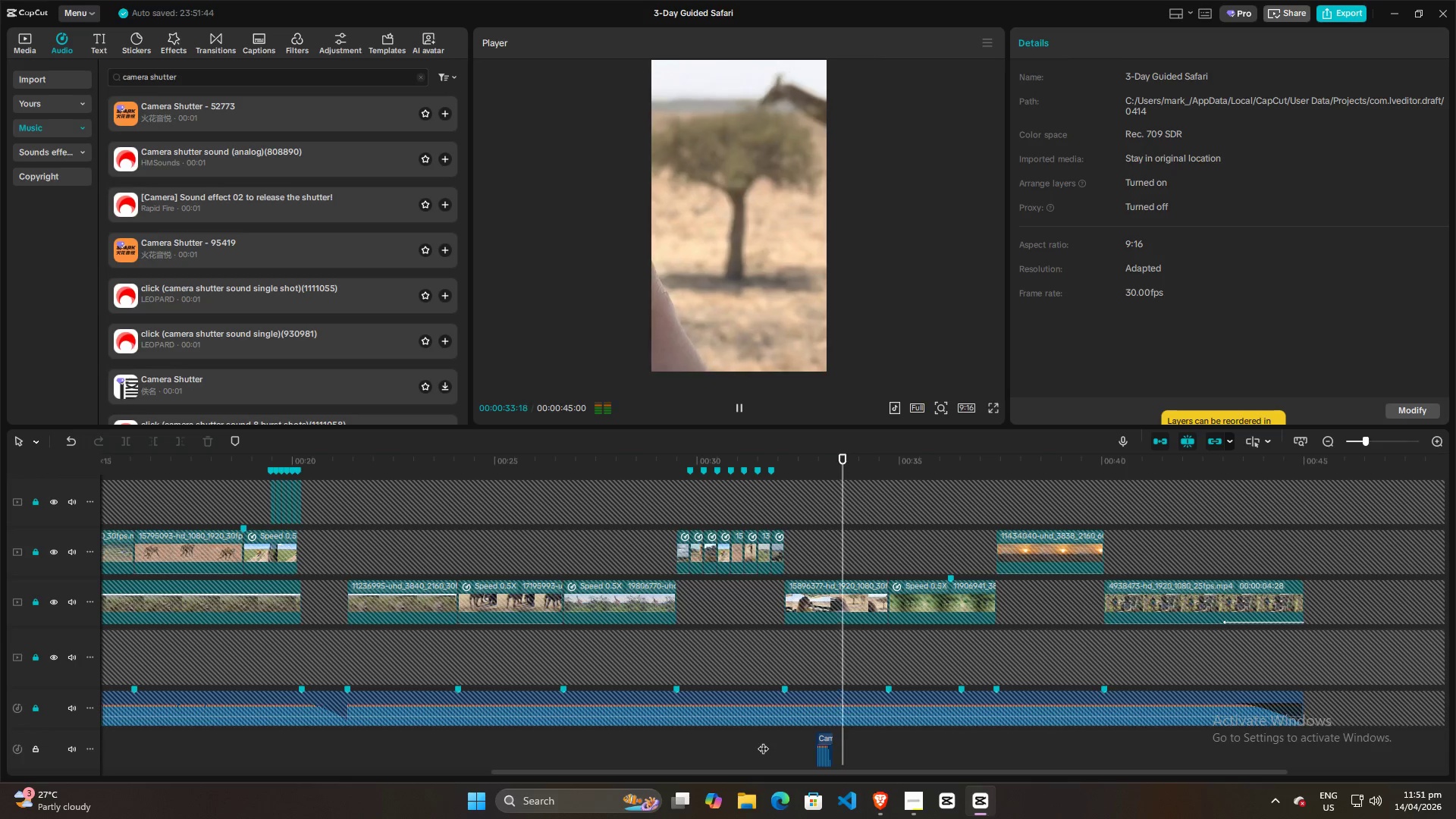 
key(Space)
 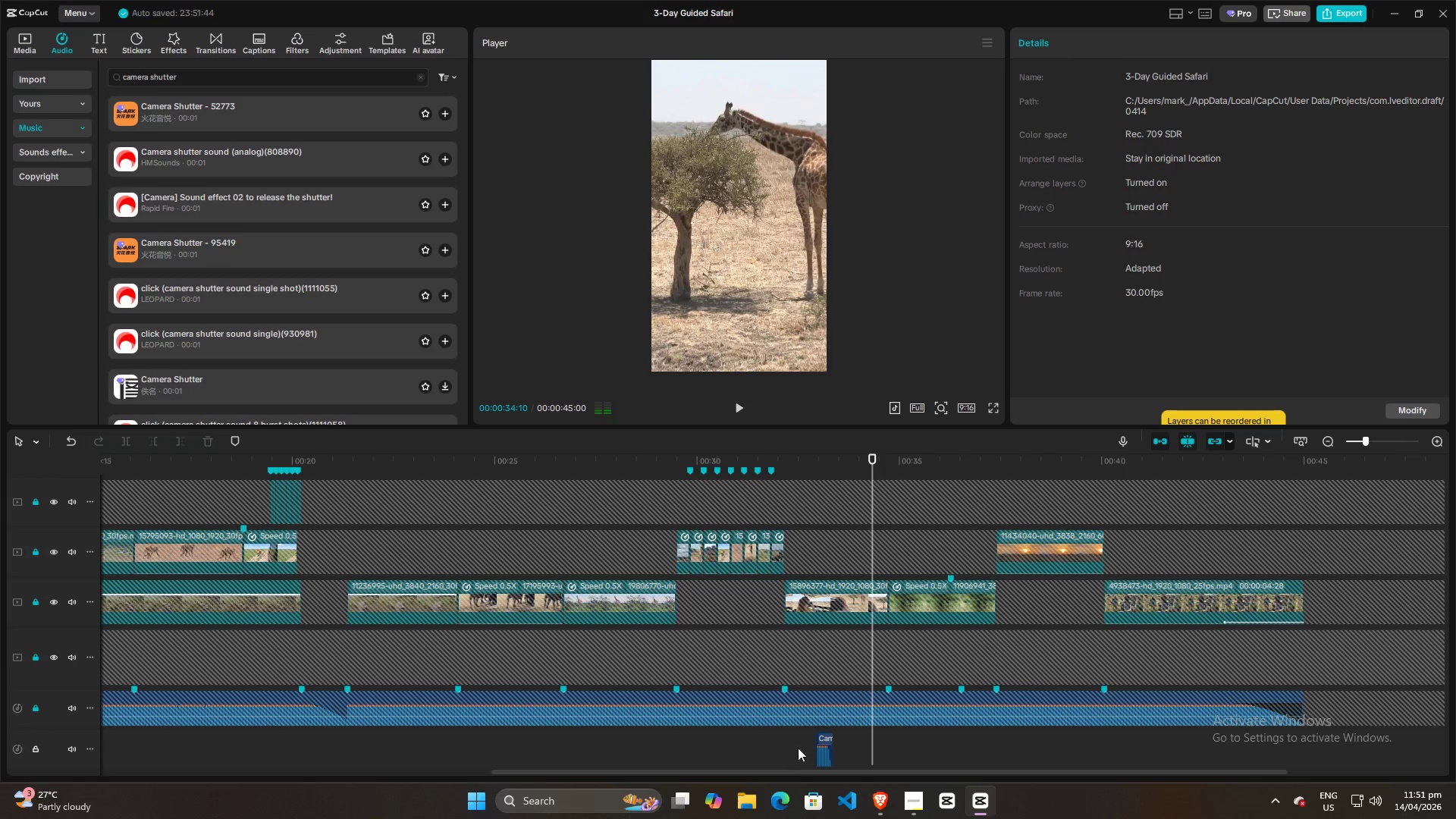 
left_click([802, 747])
 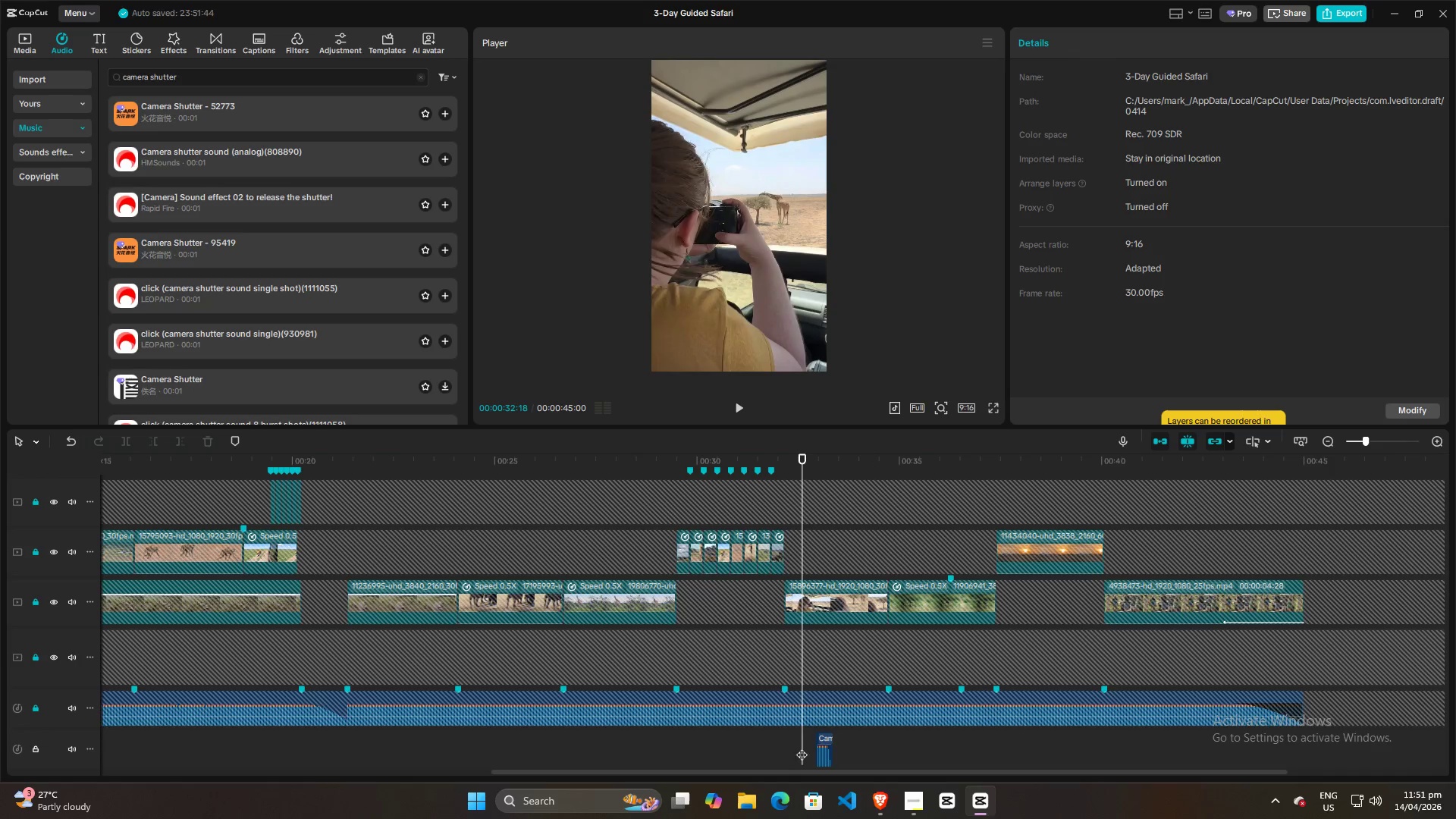 
key(Space)
 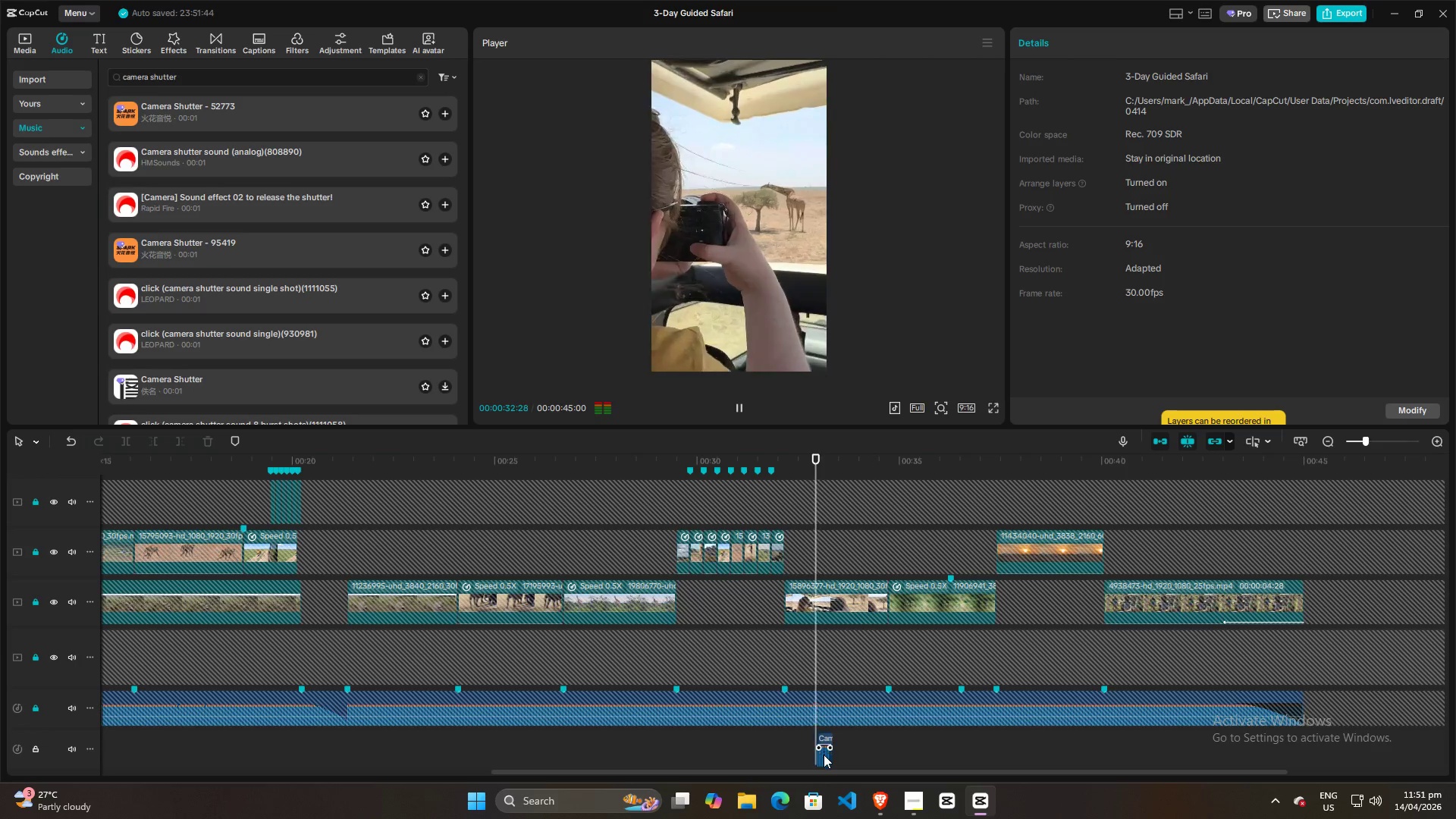 
key(Space)
 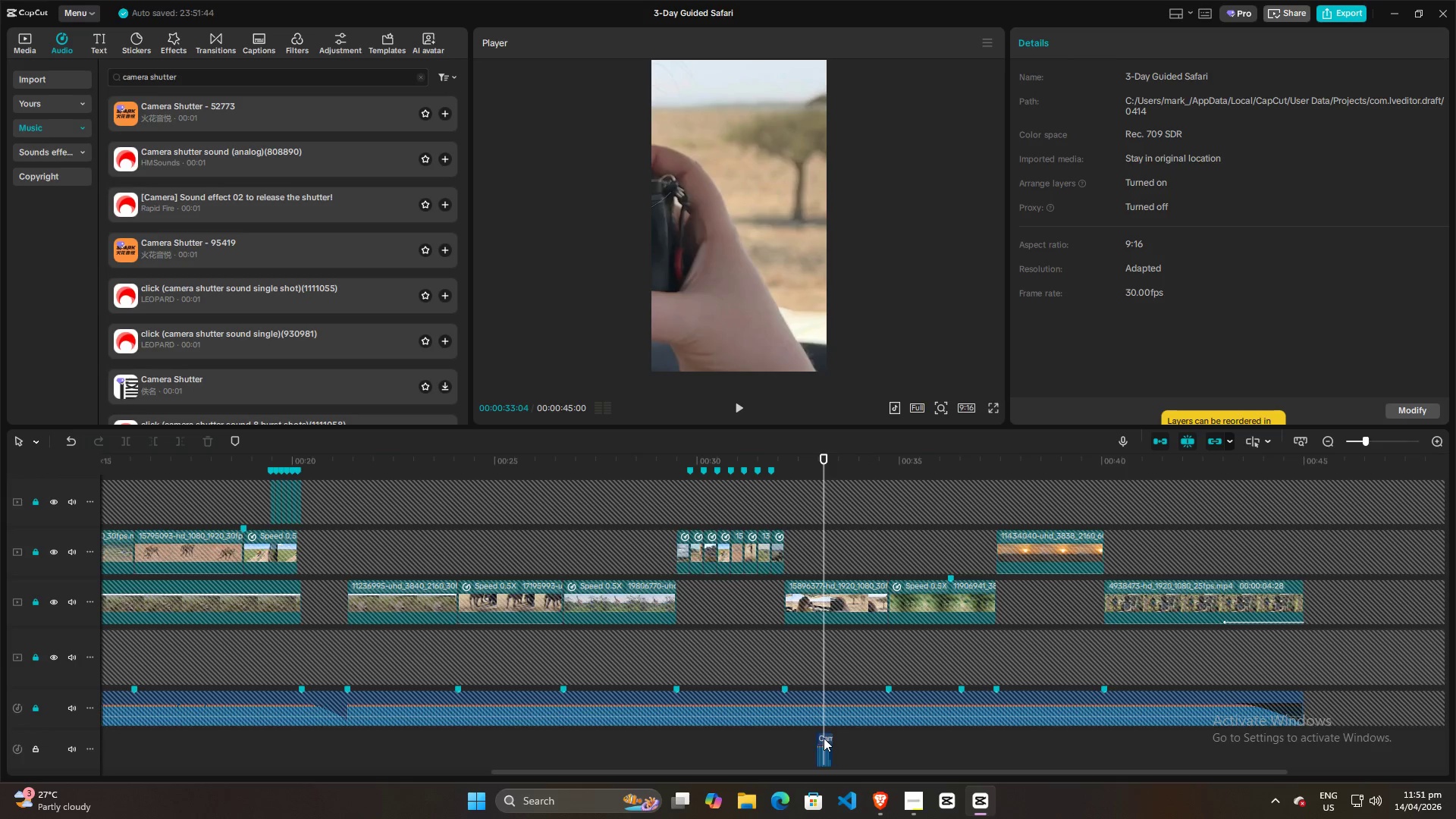 
left_click([824, 738])
 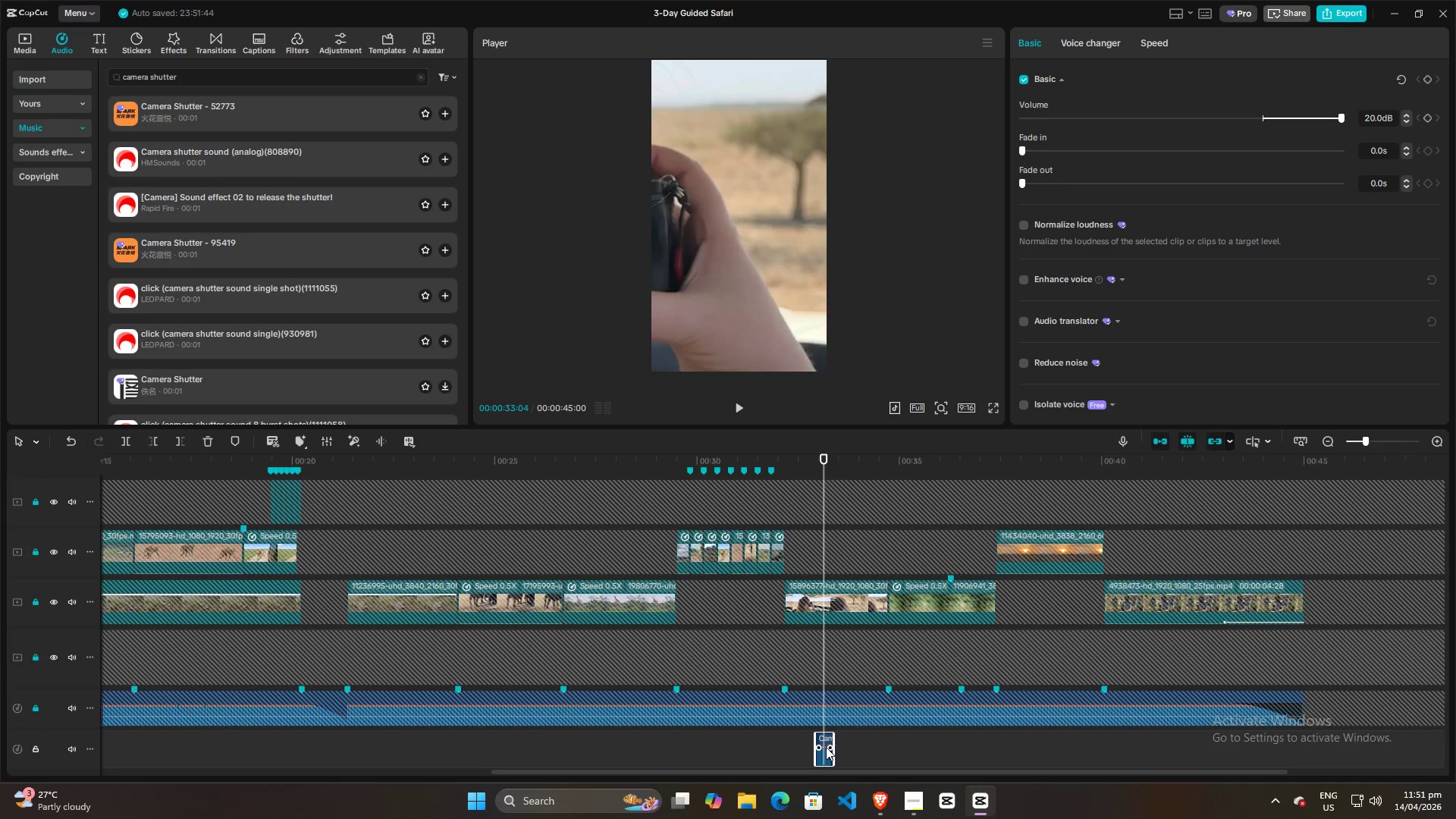 
hold_key(key=ControlLeft, duration=0.66)
scroll: coordinate [884, 745], scroll_direction: up, amount: 11.0
 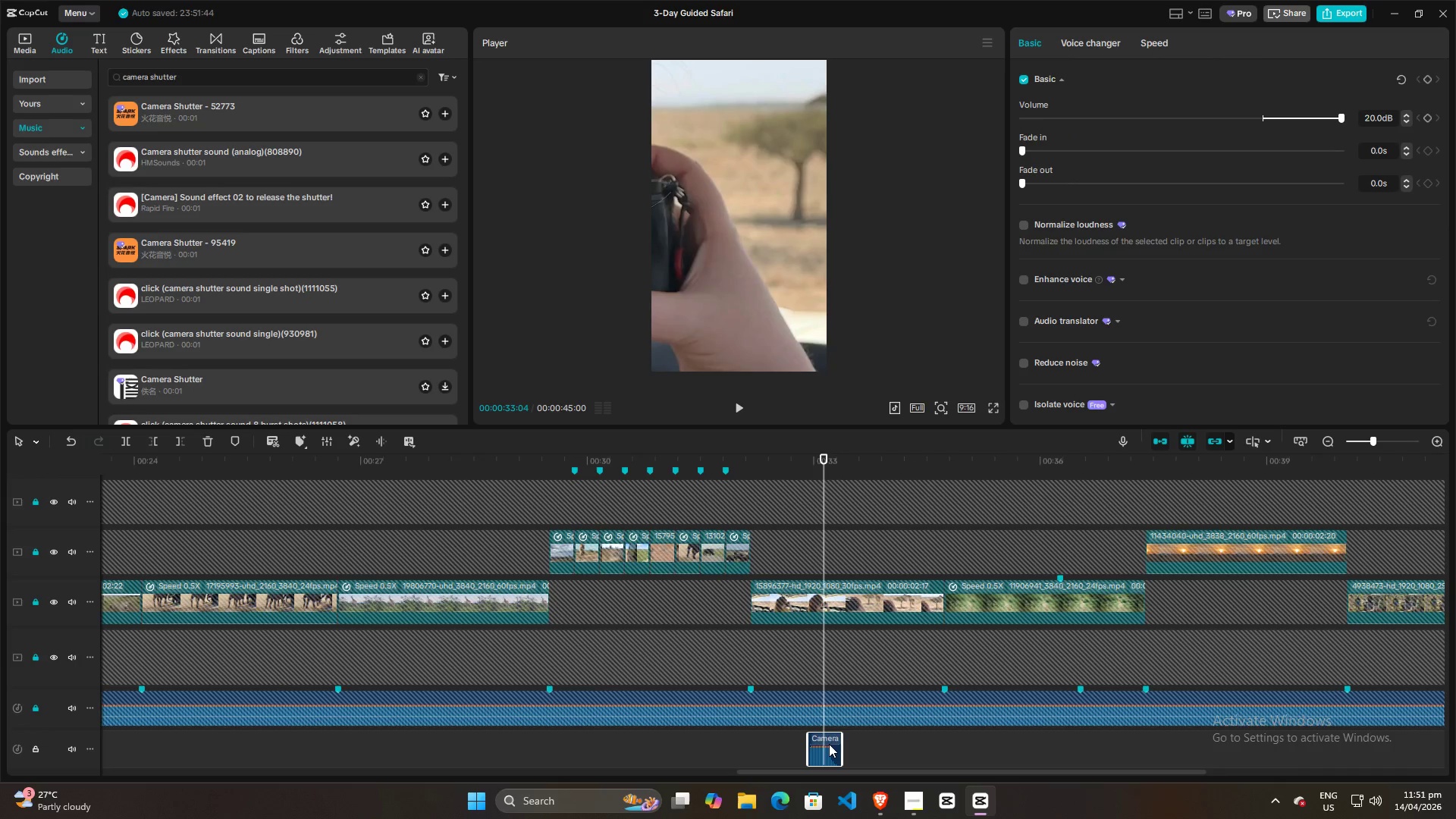 
left_click_drag(start_coordinate=[831, 744], to_coordinate=[830, 751])
 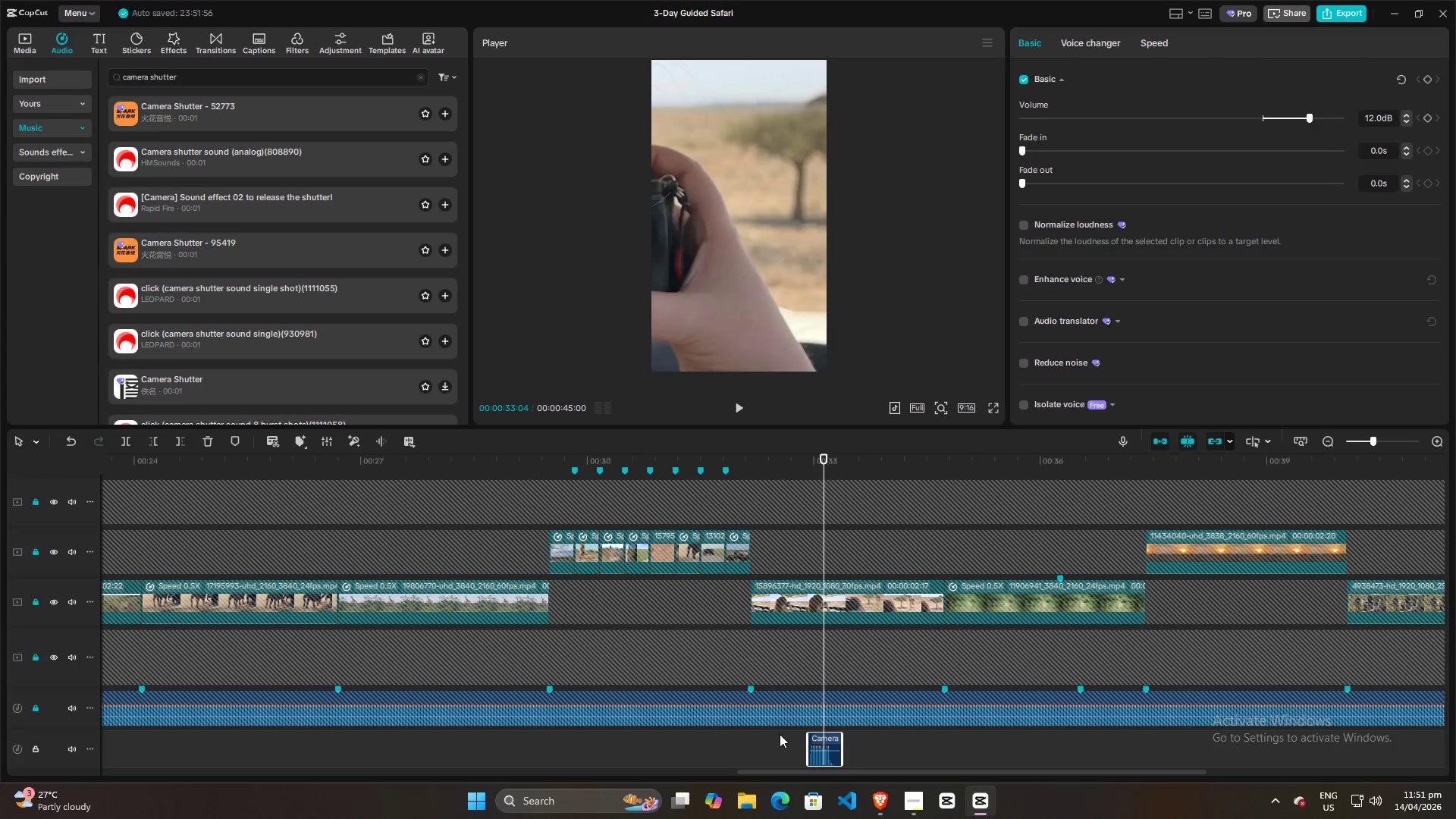 
left_click([750, 751])
 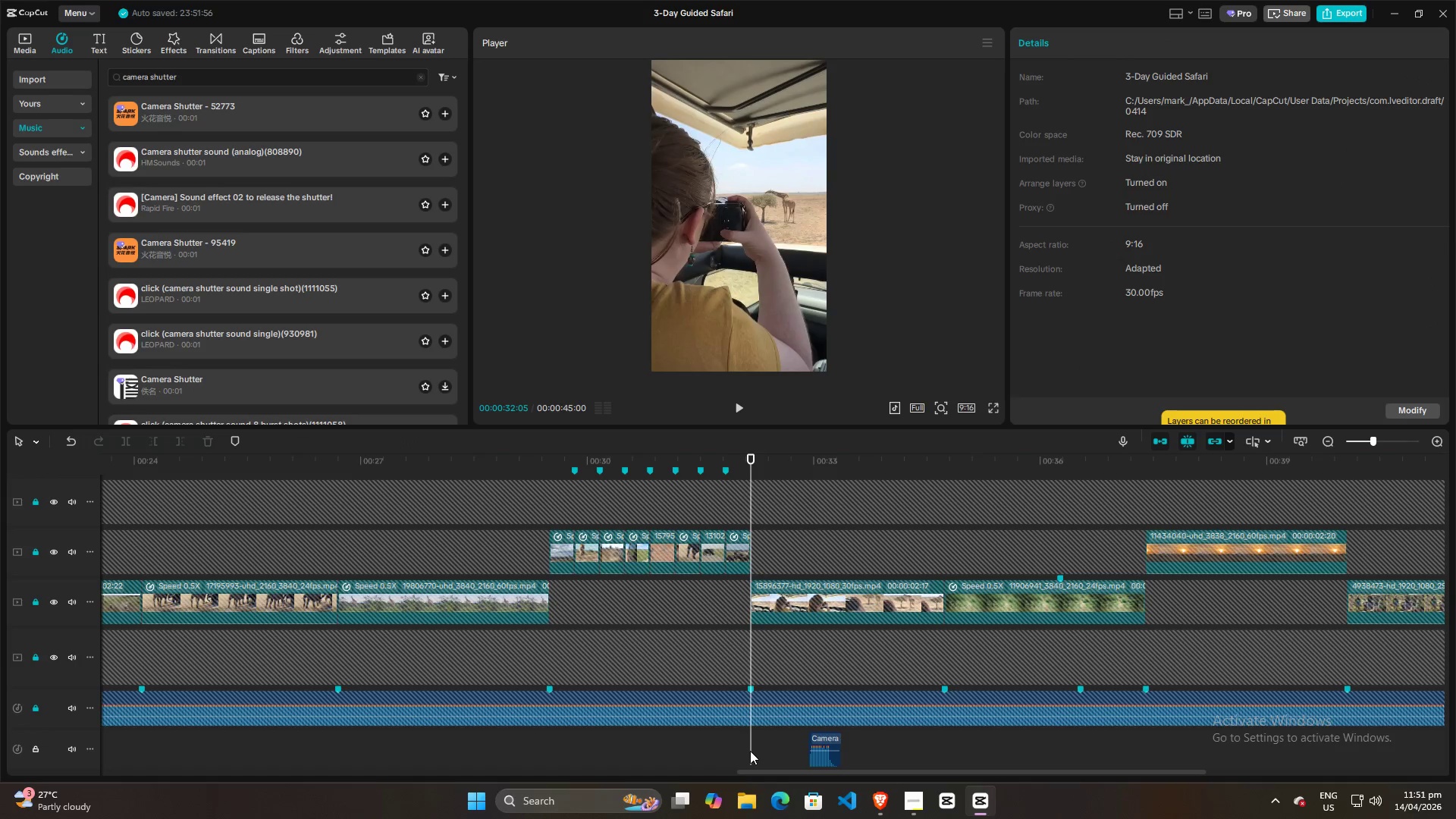 
key(Space)
 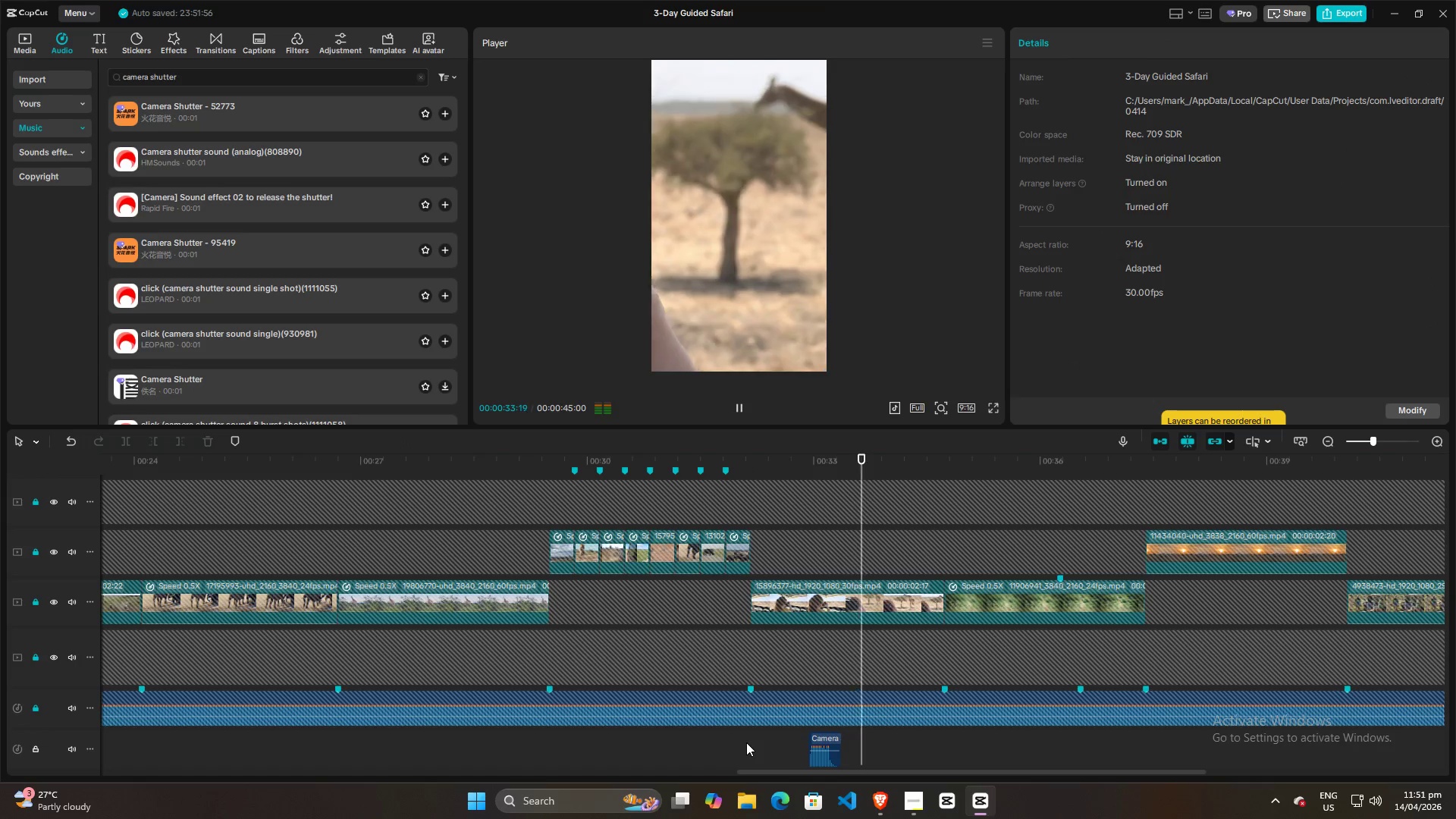 
key(Space)
 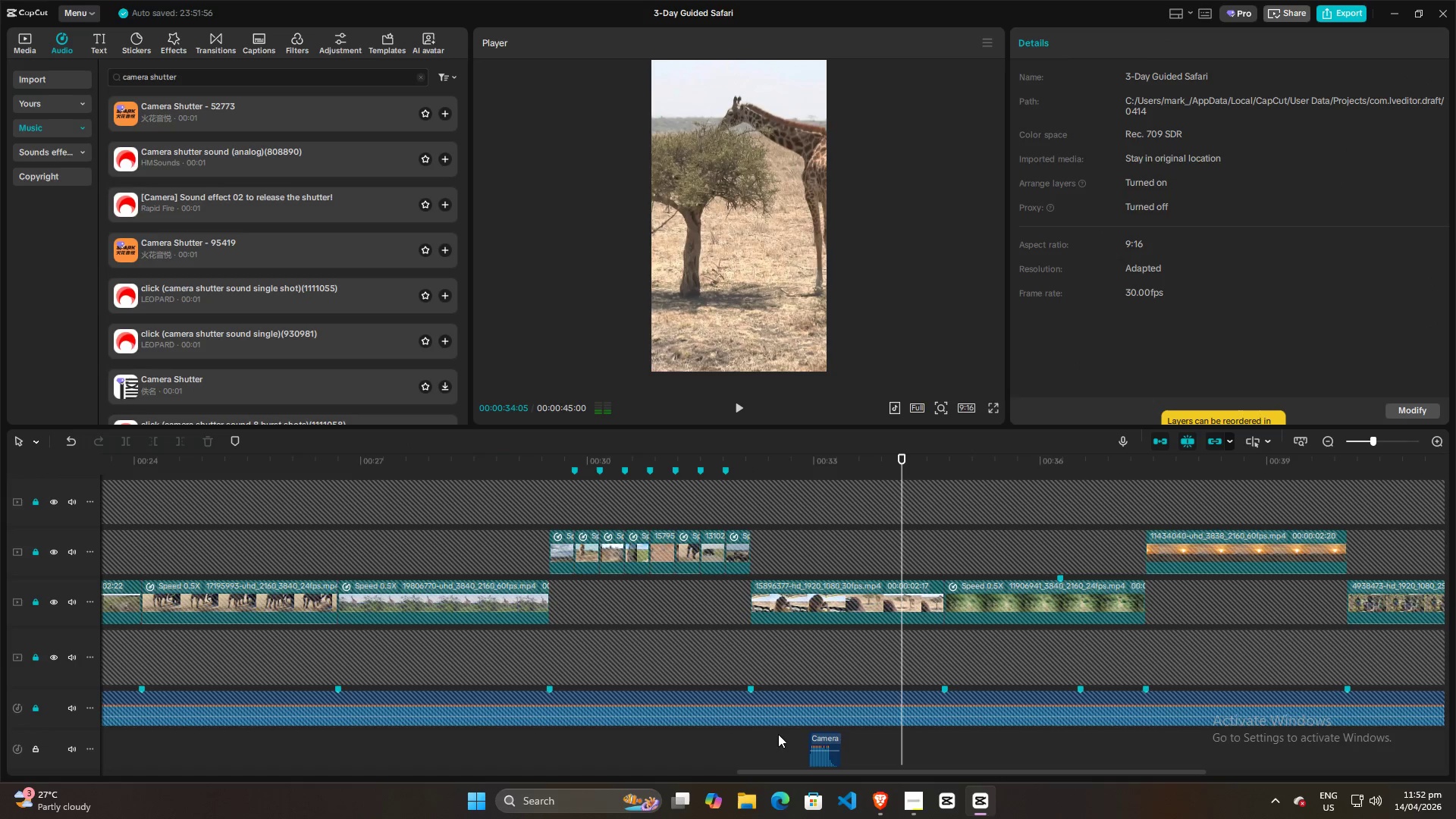 
left_click([778, 737])
 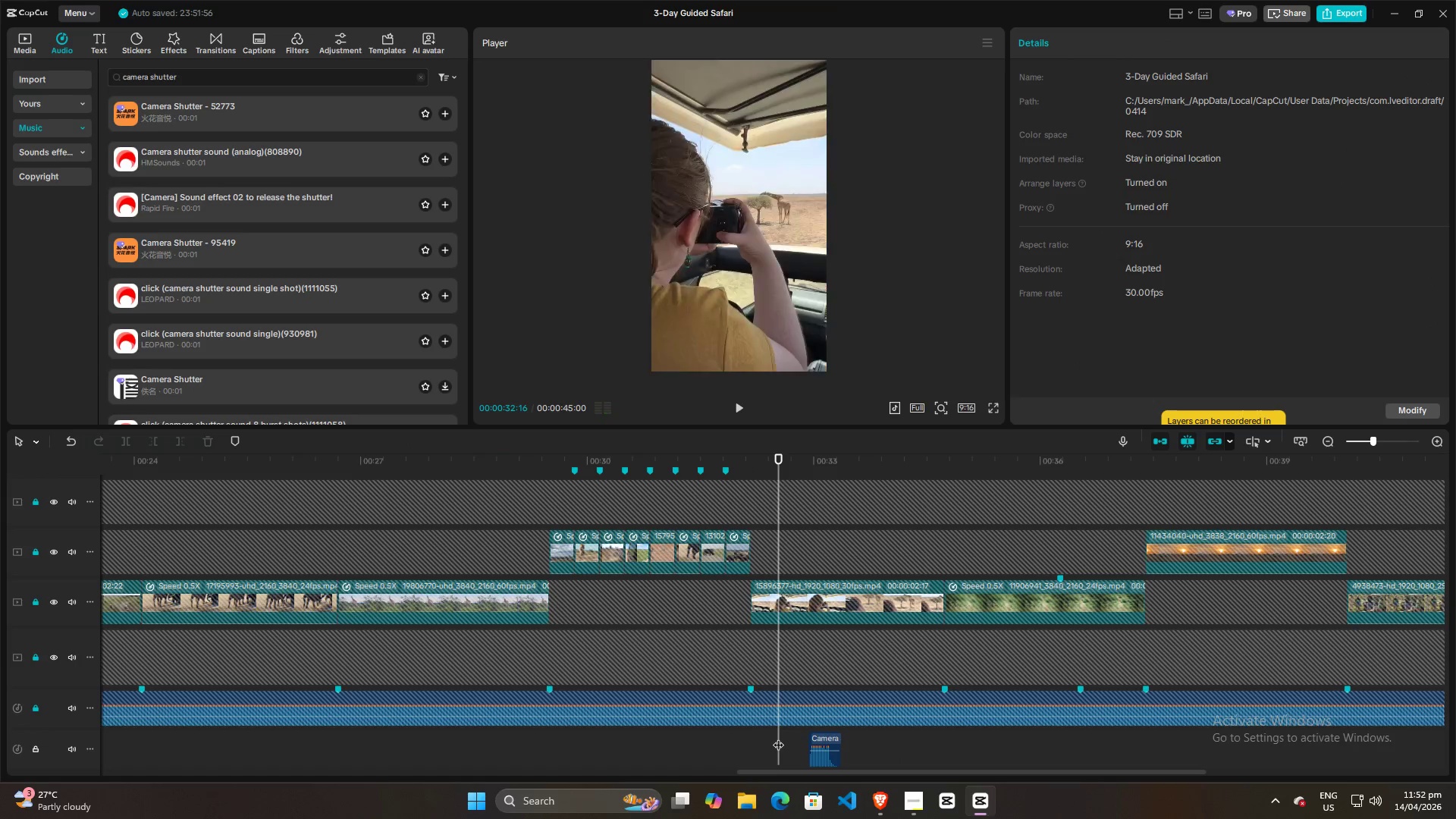 
key(Space)
 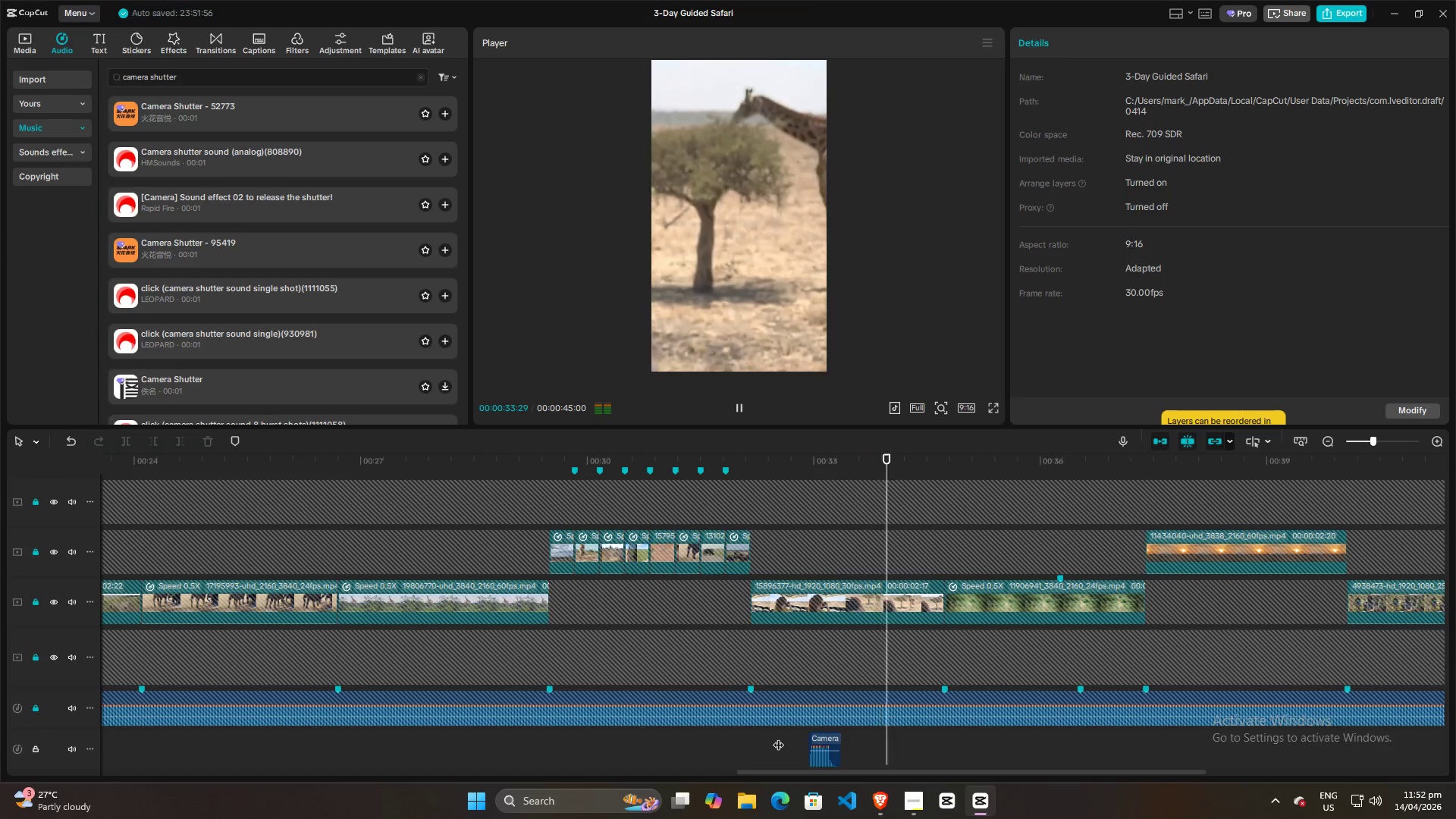 
key(Space)
 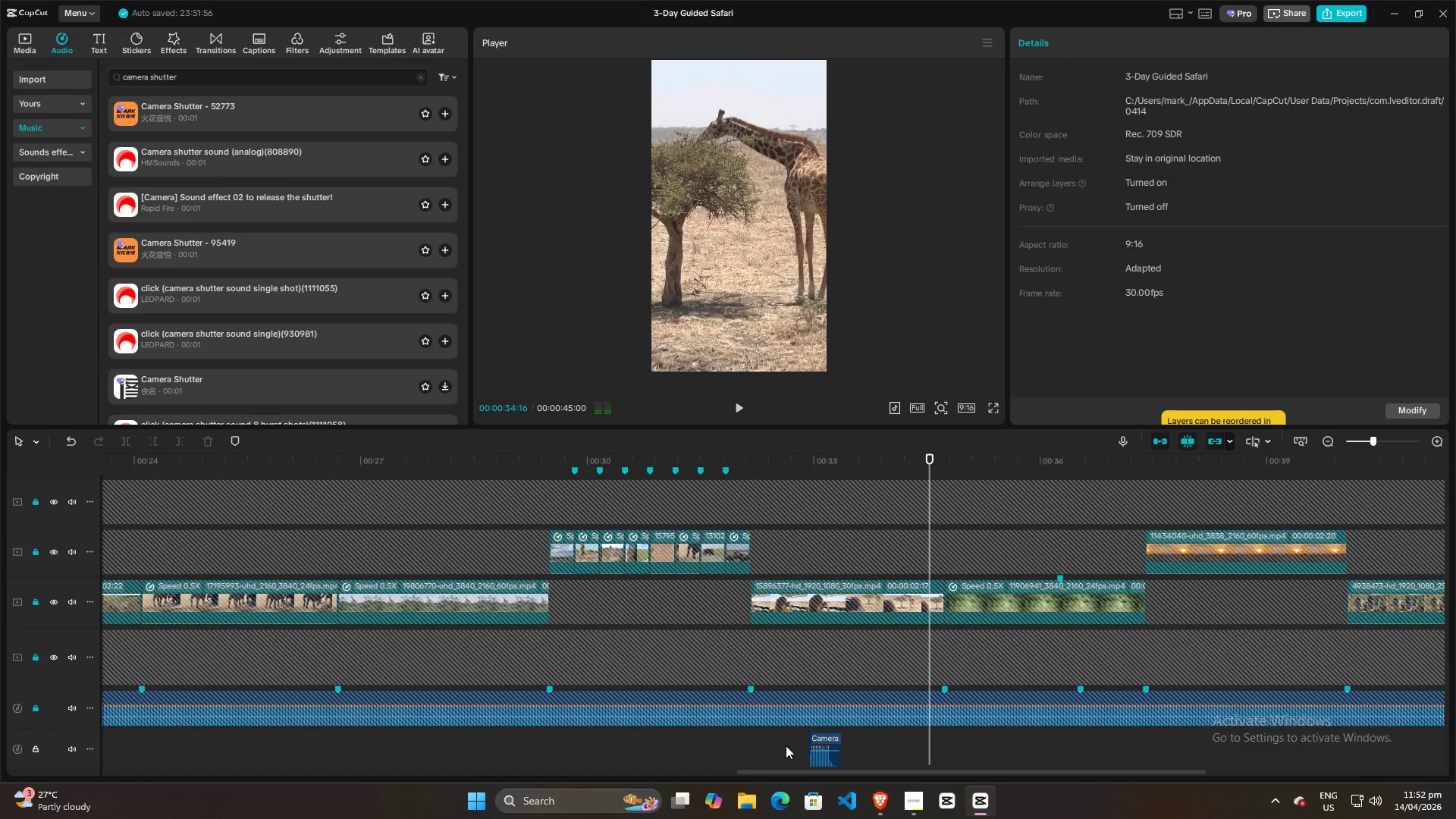 
left_click([785, 745])
 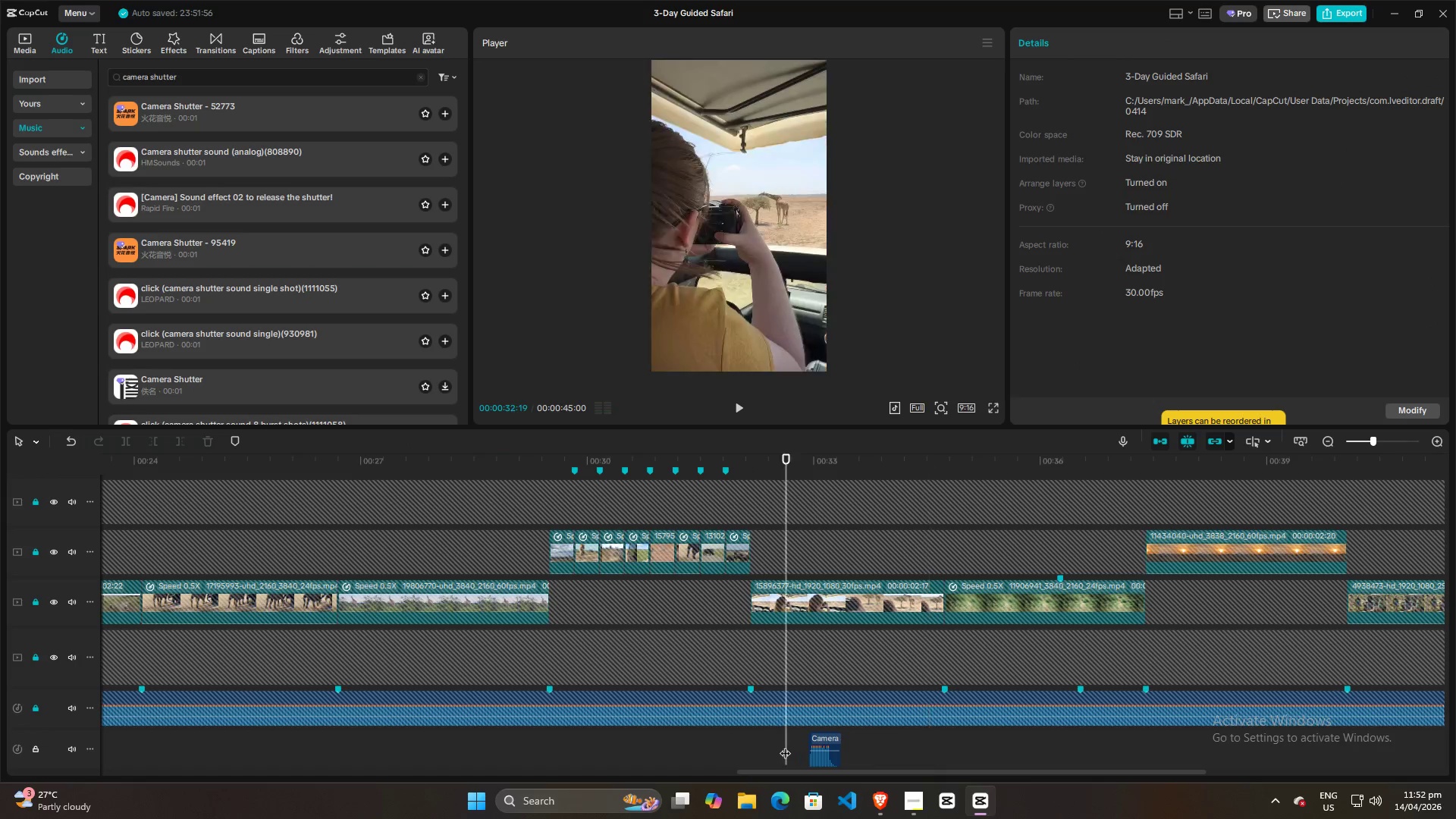 
key(Space)
 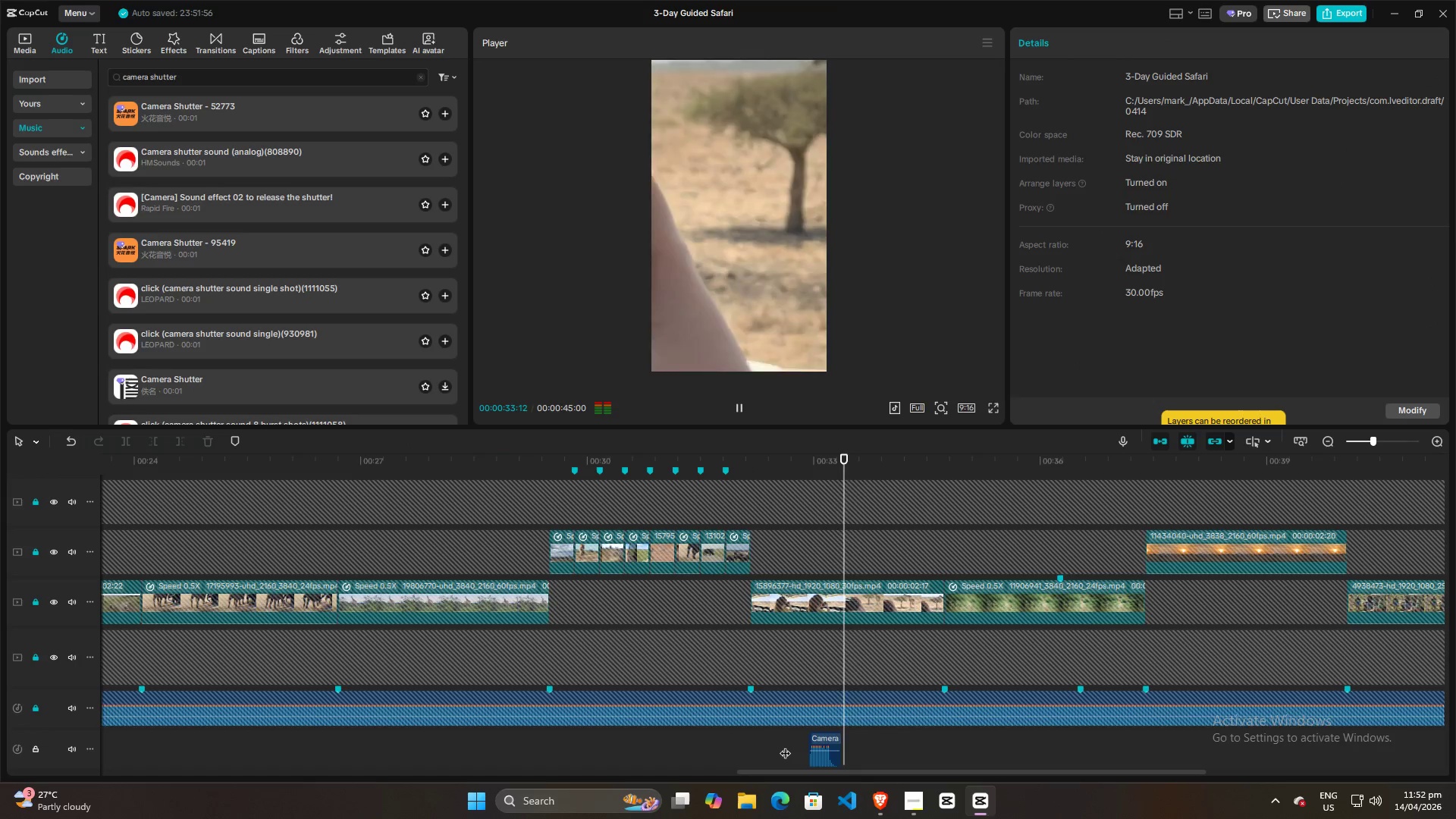 
key(Space)
 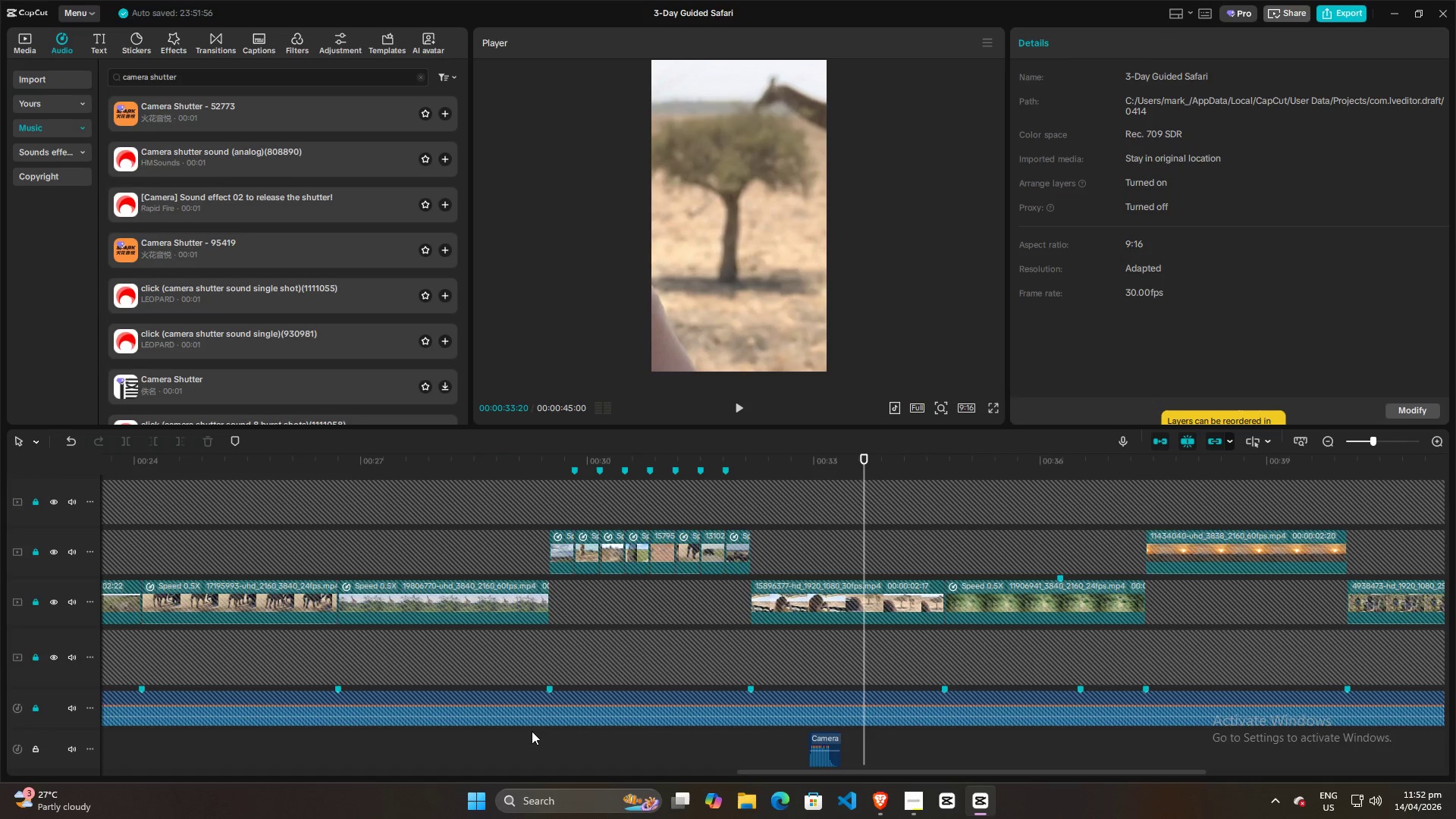 
hold_key(key=ControlLeft, duration=0.7)
 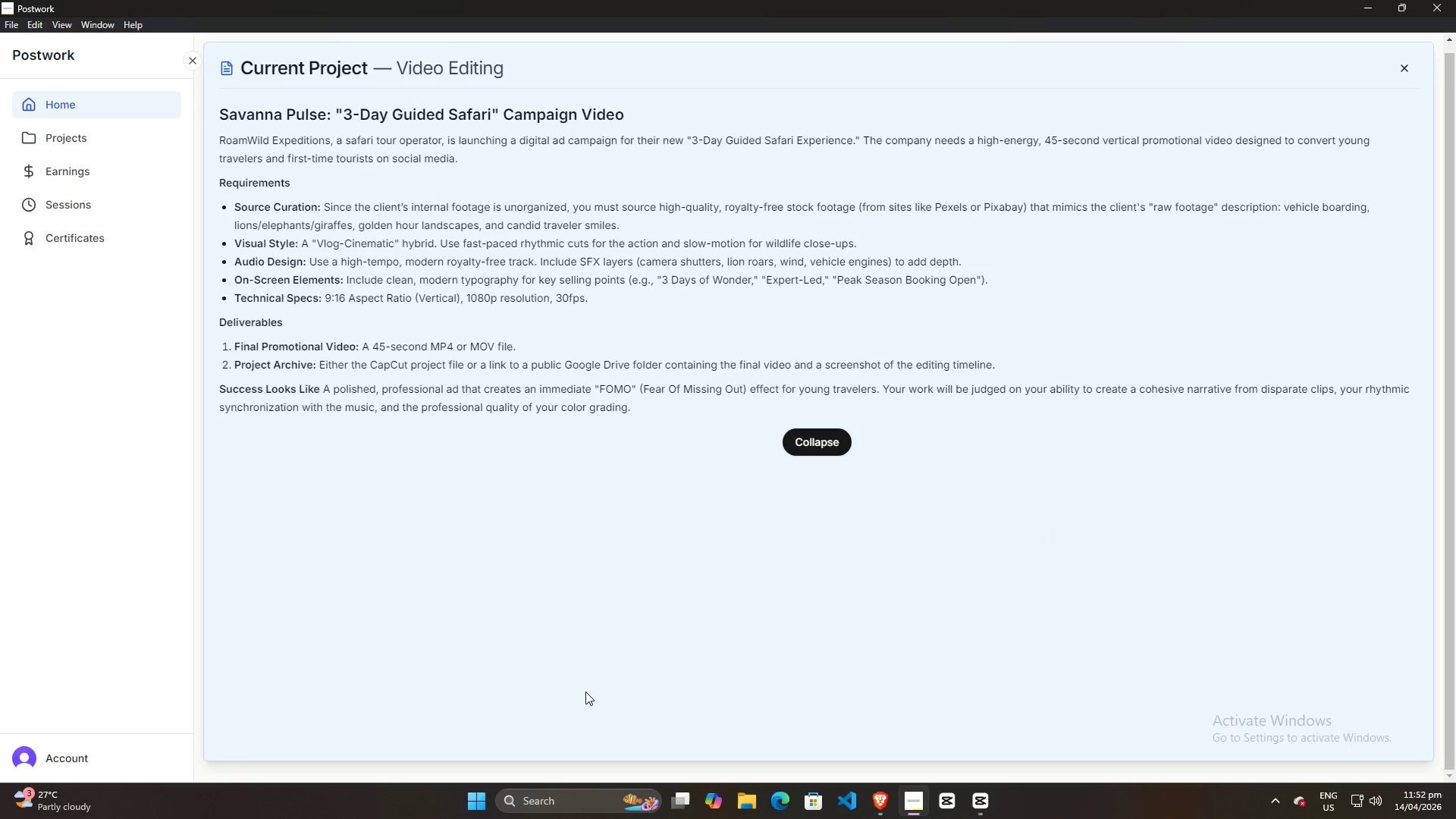 
key(Alt+AltLeft)
 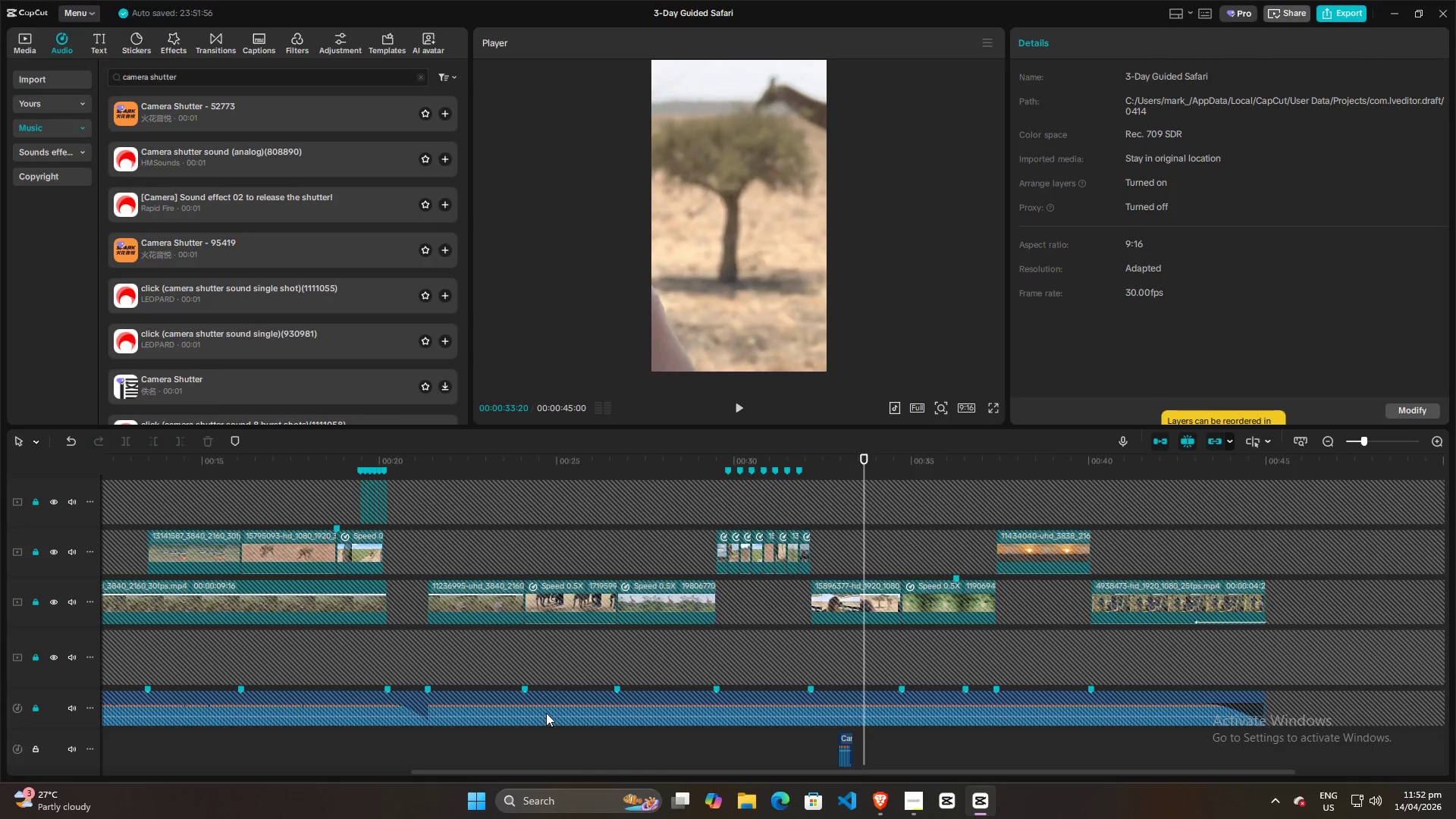 
key(Alt+Tab)
 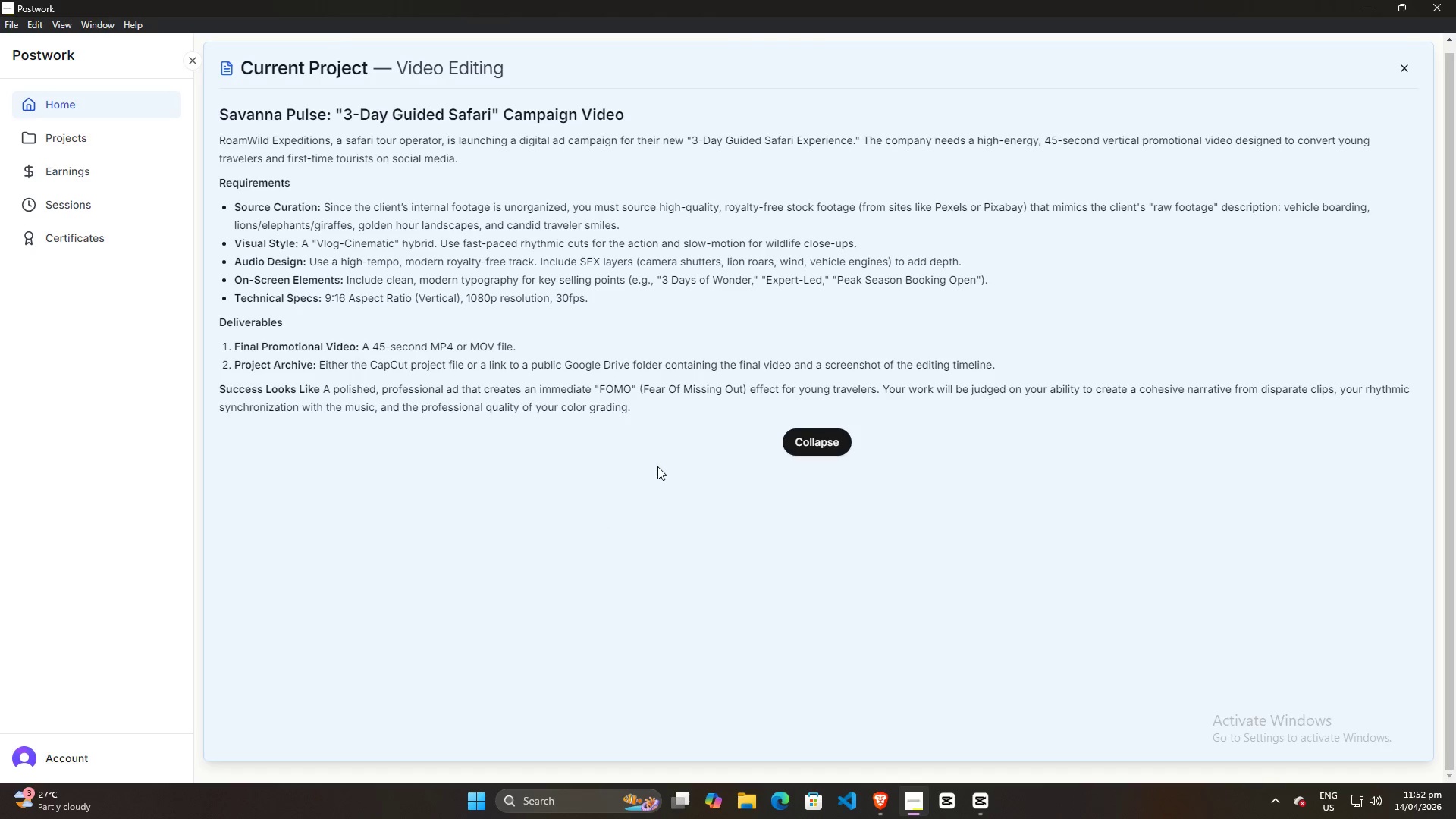 
scroll: coordinate [544, 714], scroll_direction: down, amount: 13.0